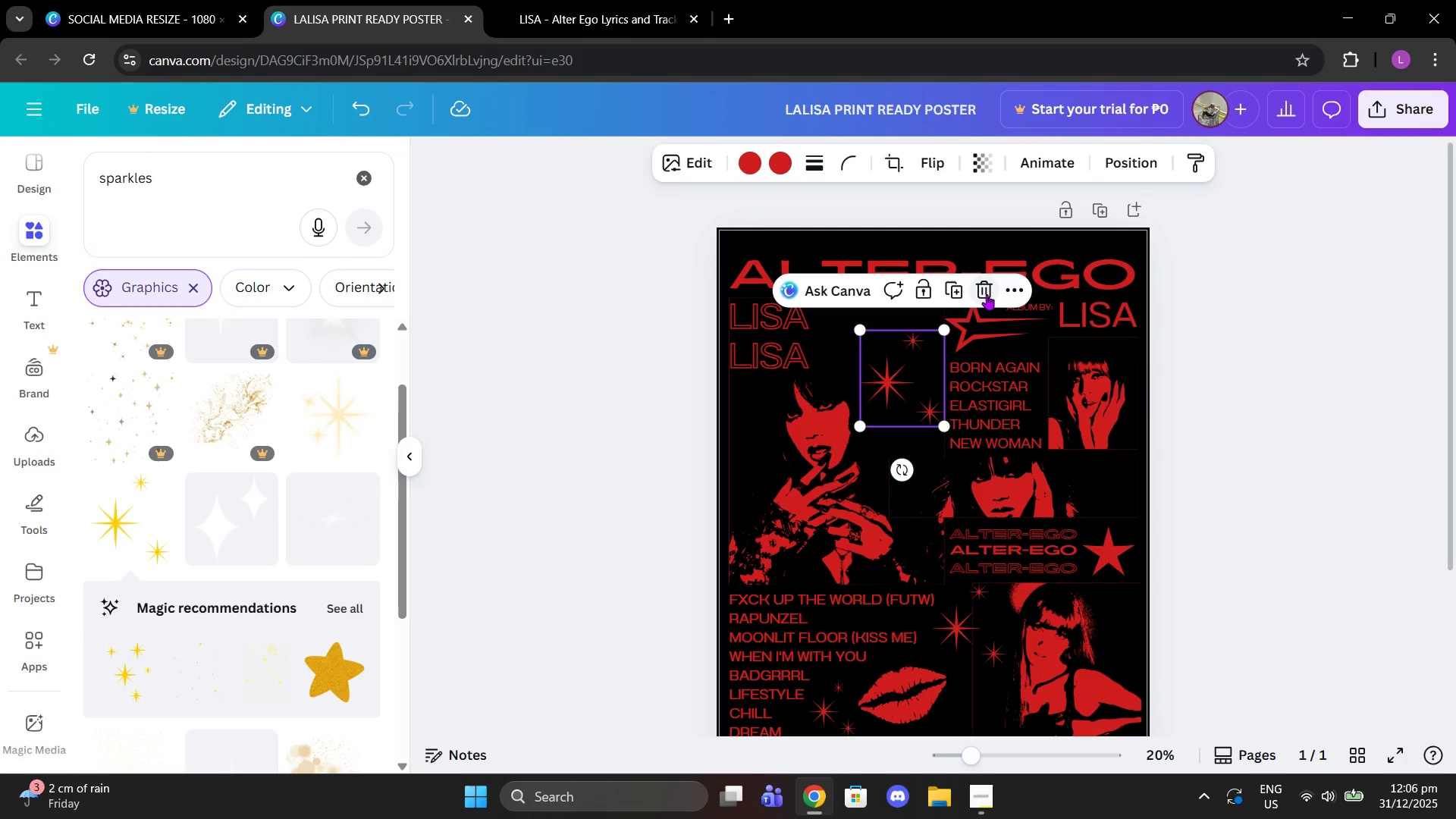 
left_click([987, 294])
 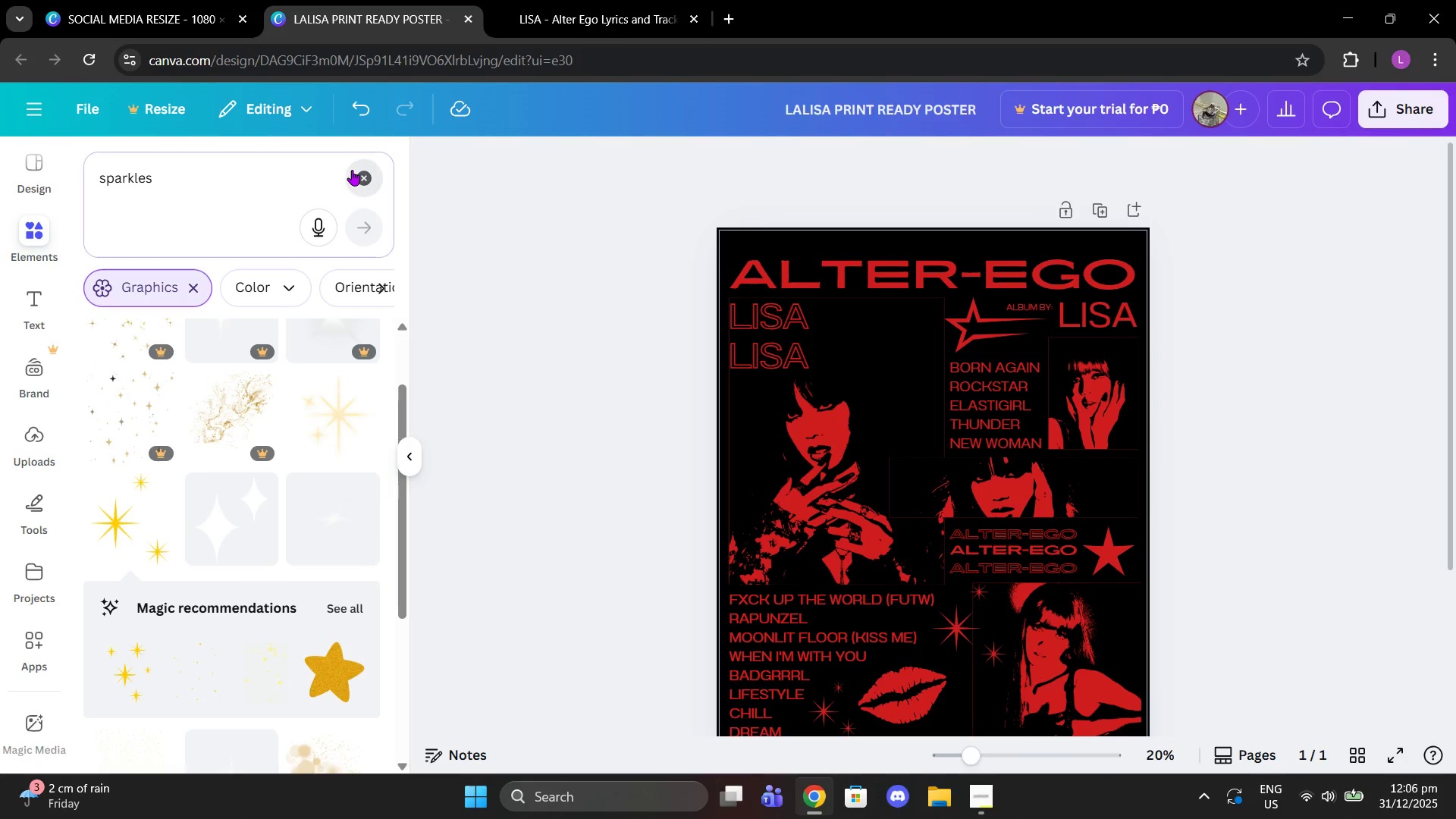 
double_click([325, 175])
 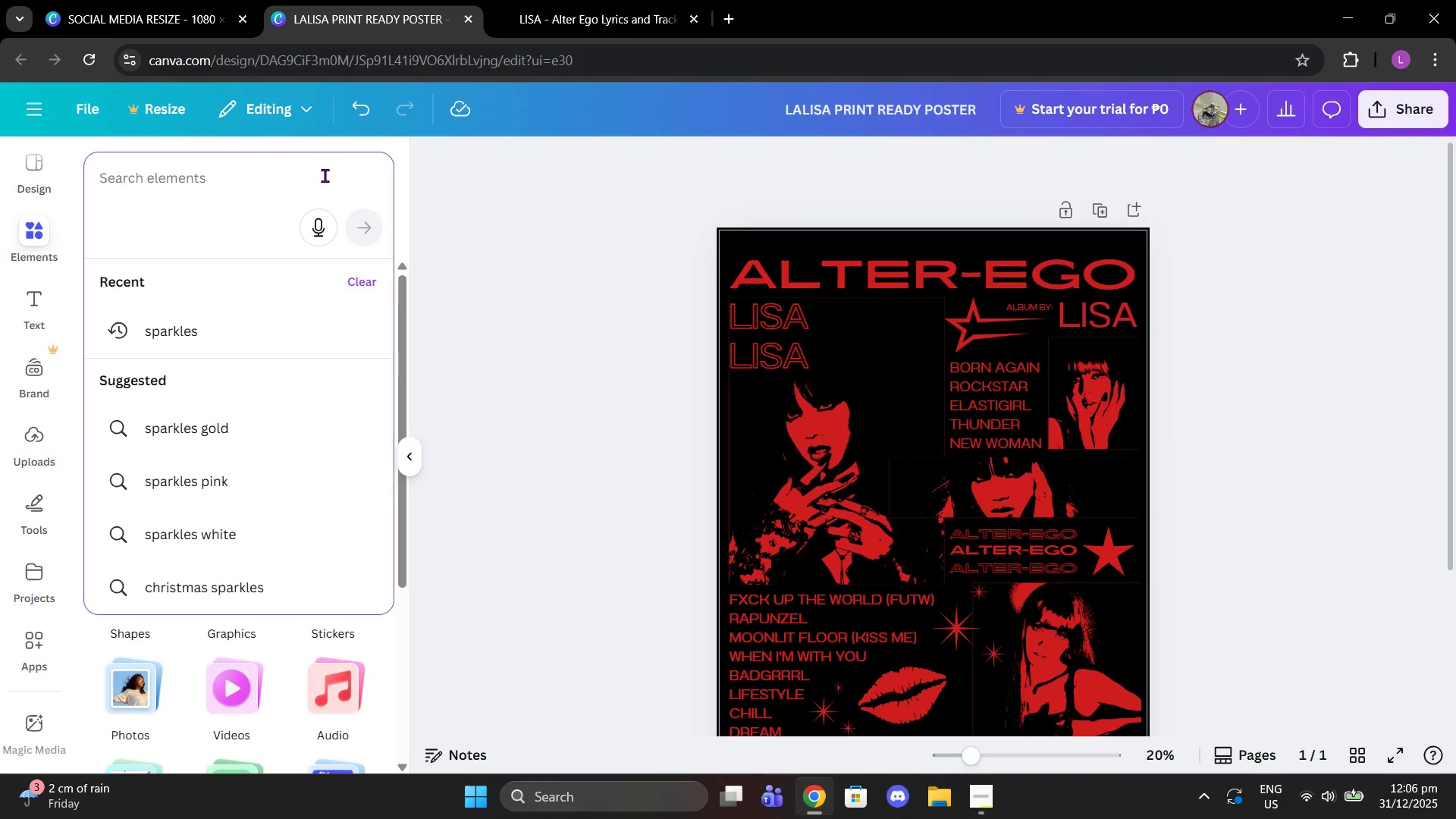 
type(record)
 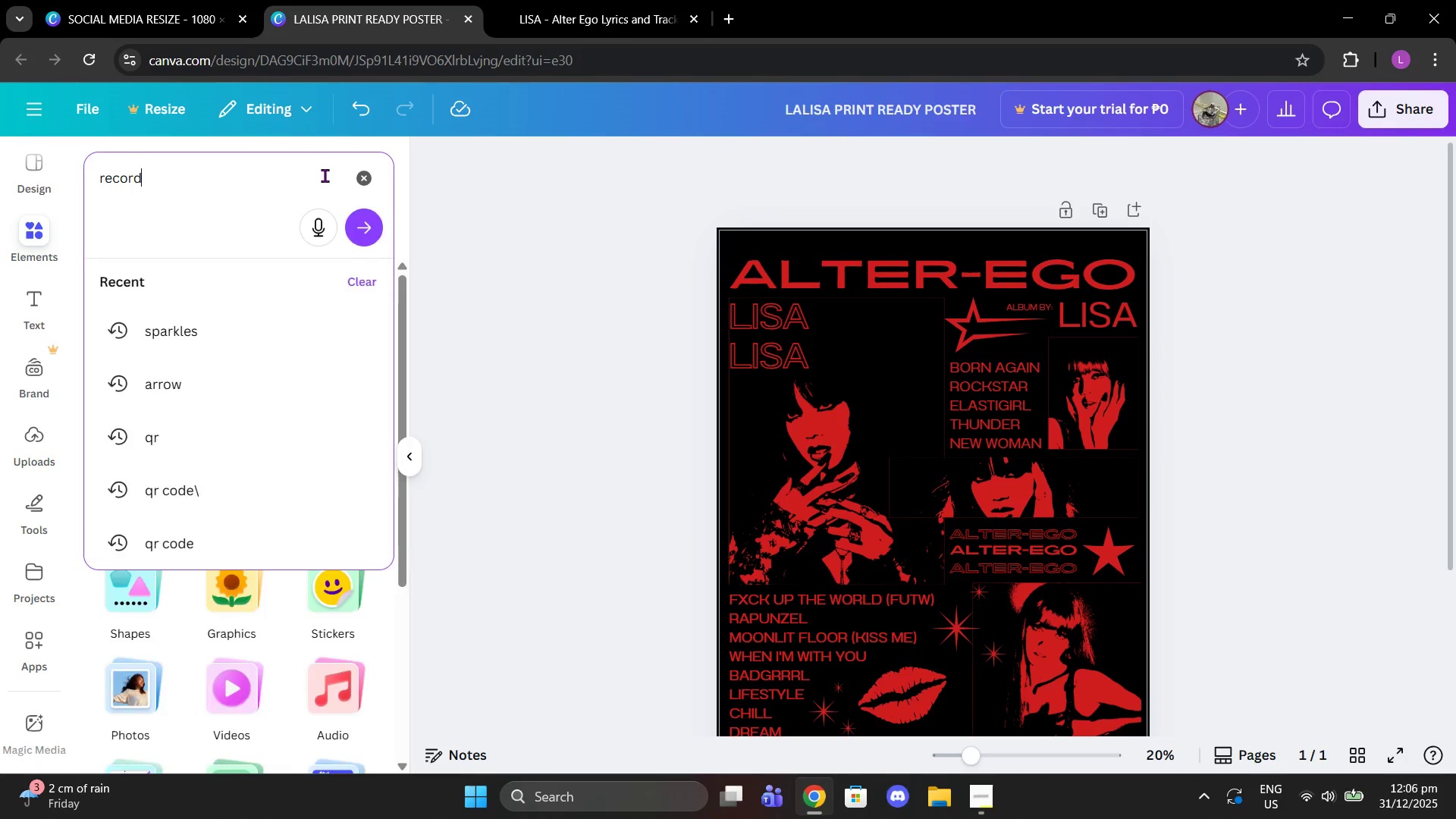 
key(Enter)
 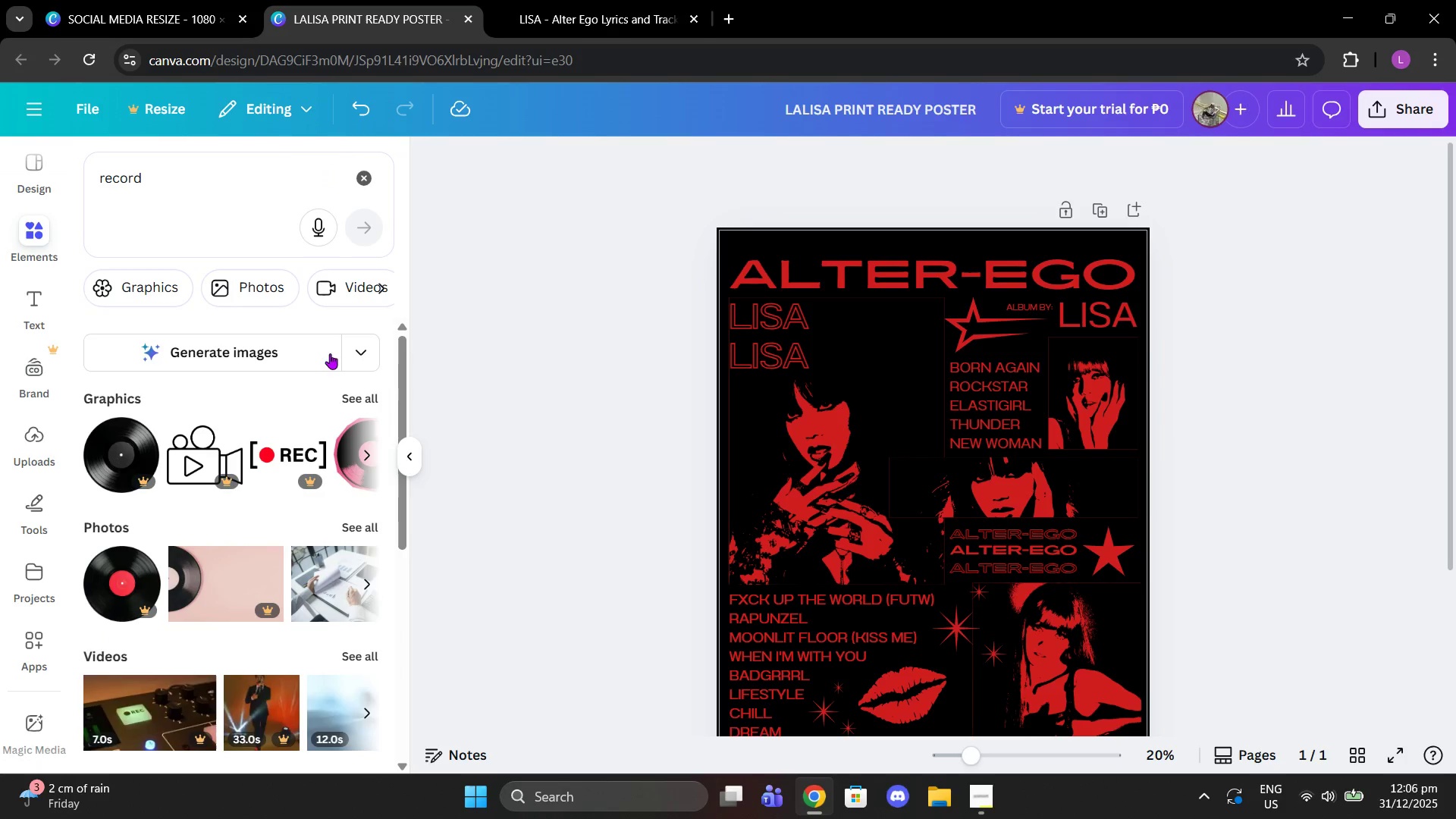 
left_click([365, 406])
 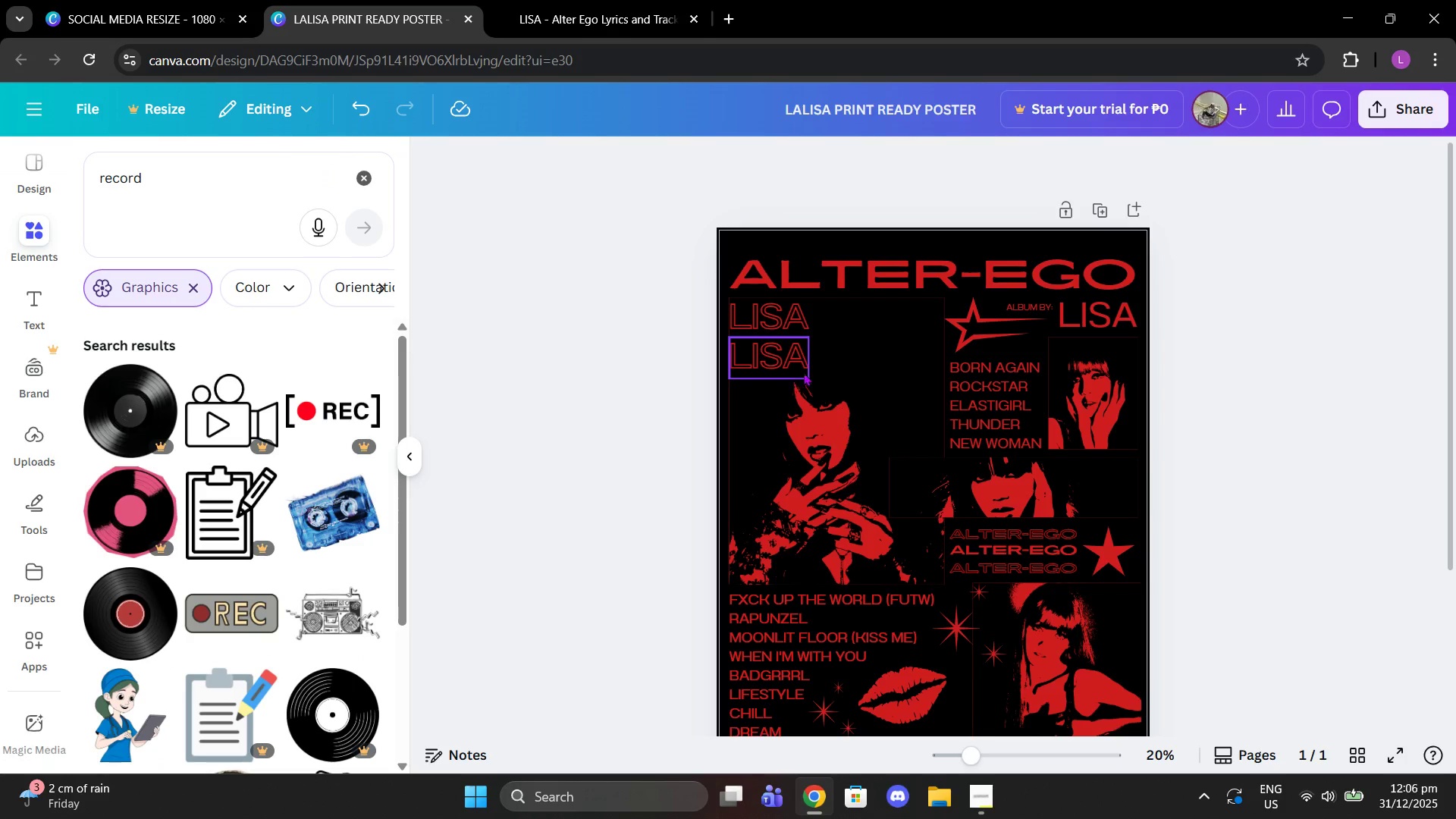 
double_click([807, 365])
 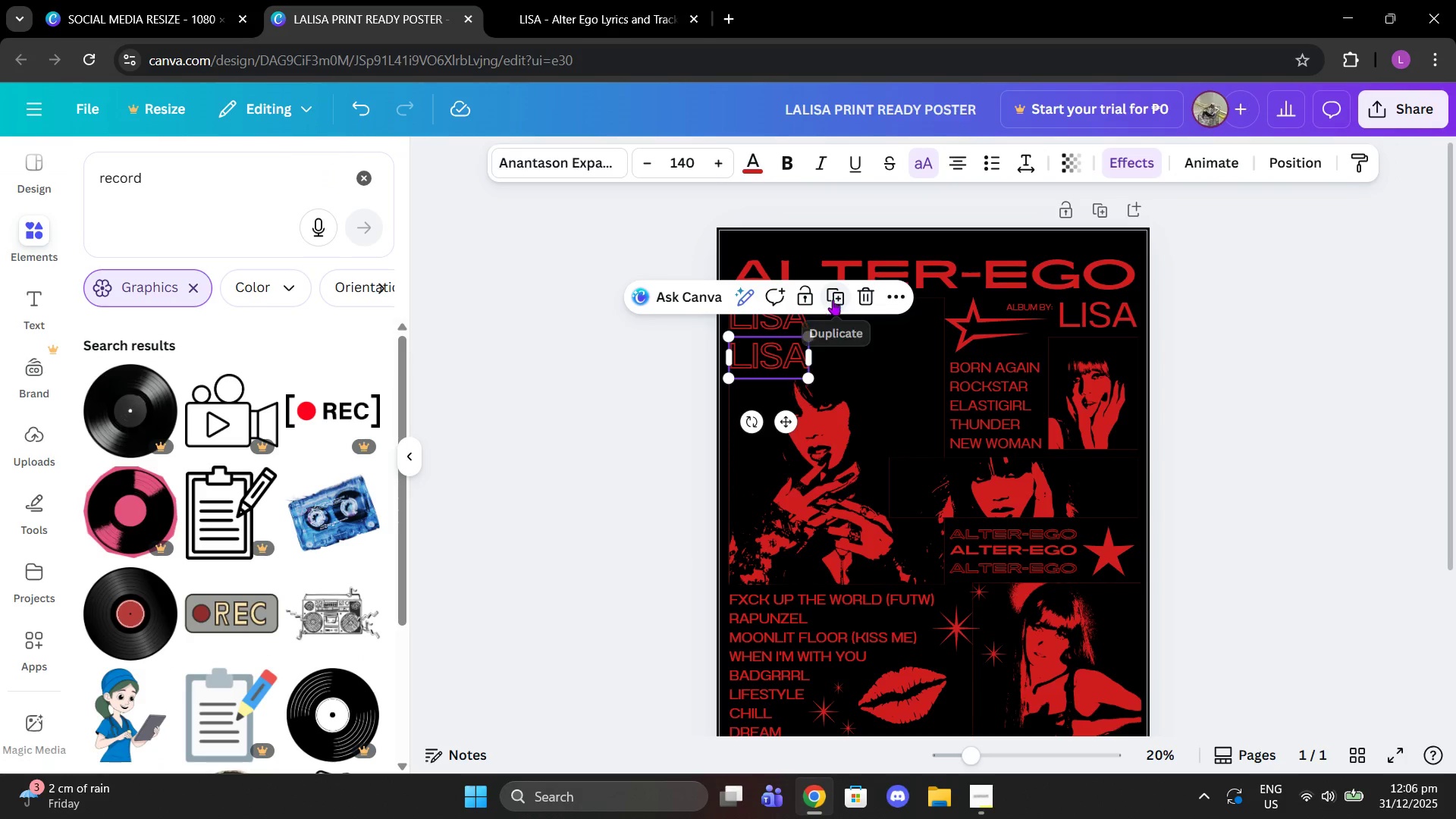 
left_click([840, 292])
 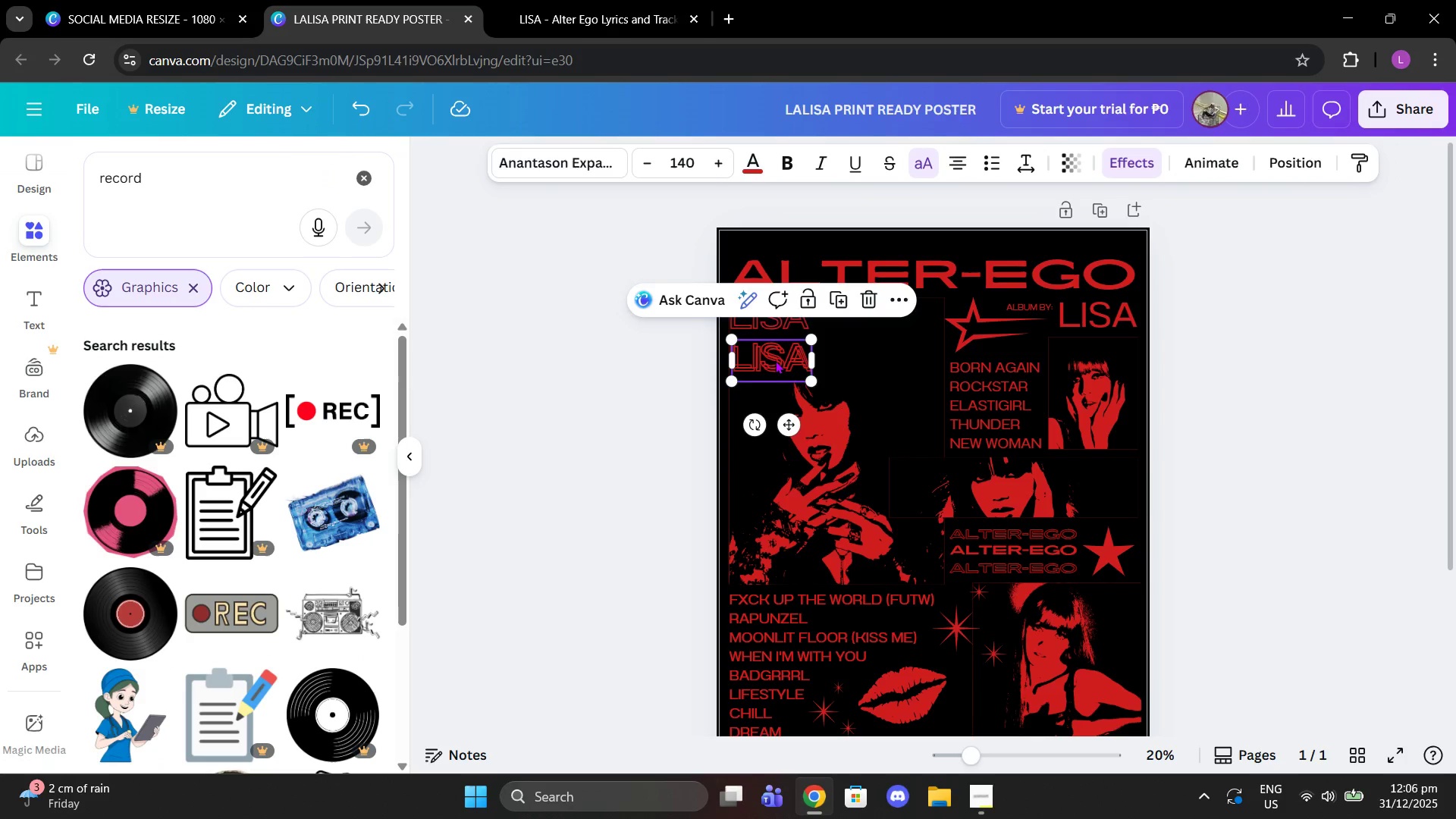 
left_click_drag(start_coordinate=[776, 360], to_coordinate=[770, 395])
 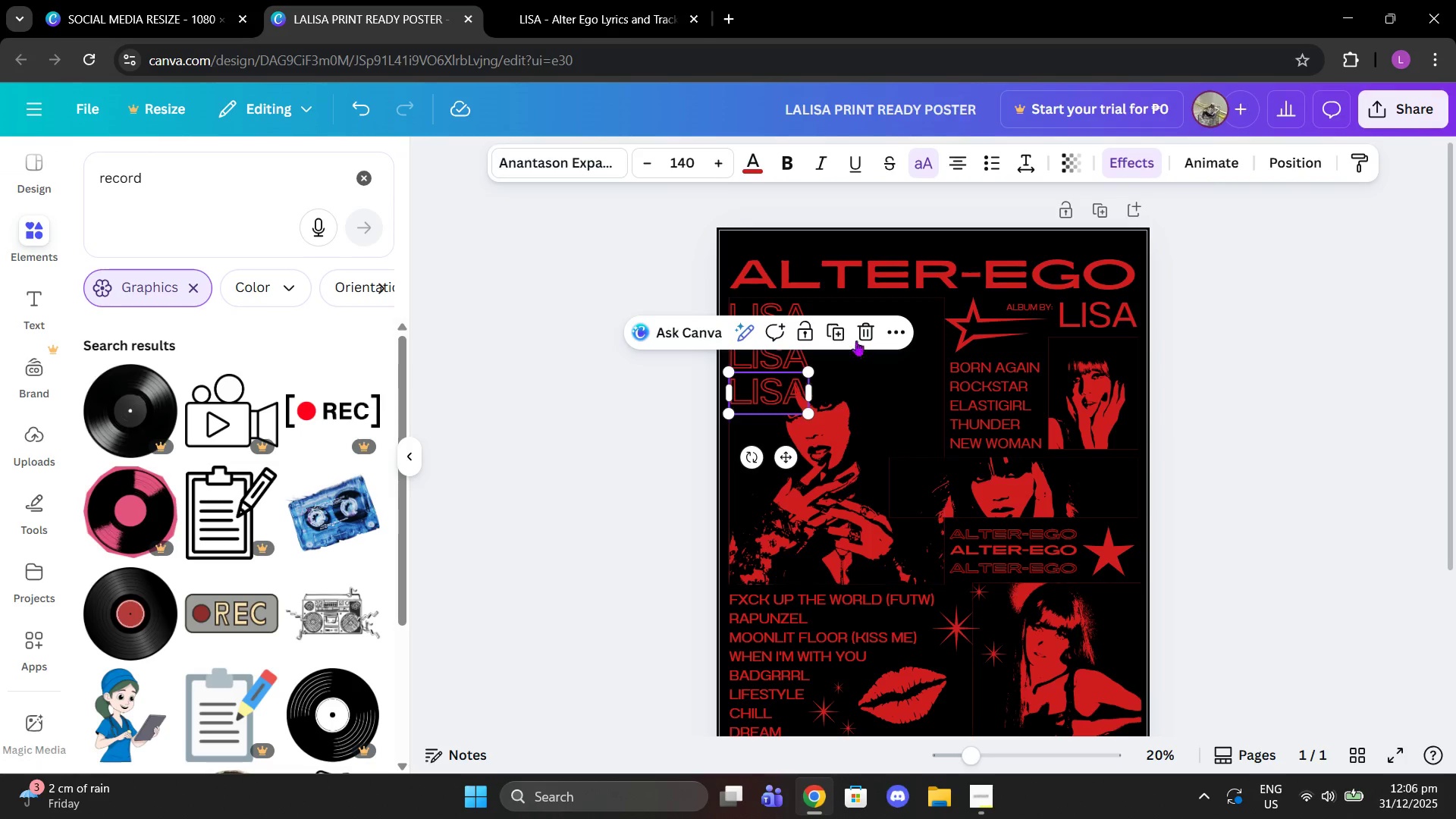 
left_click([864, 331])
 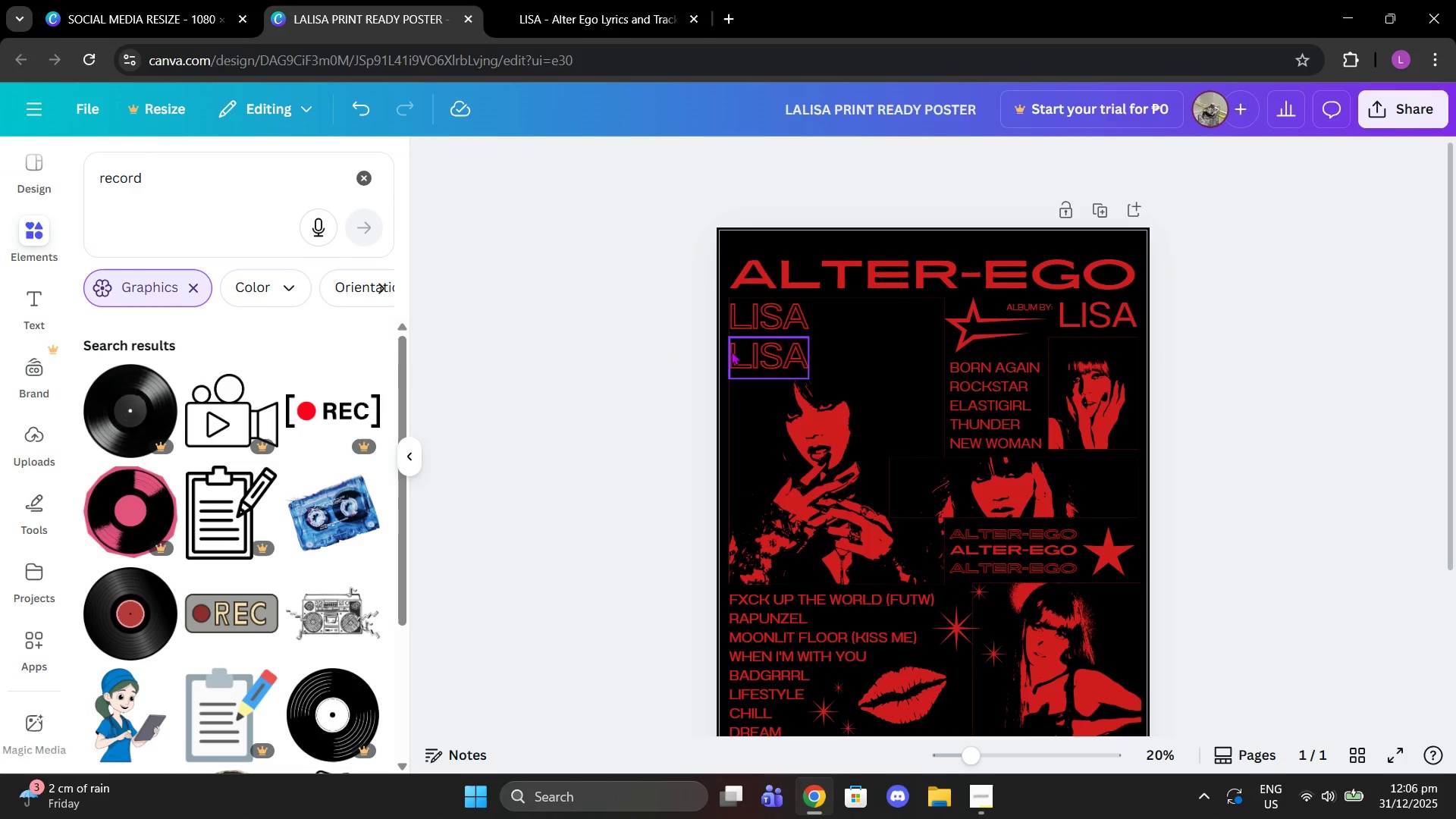 
left_click([736, 356])
 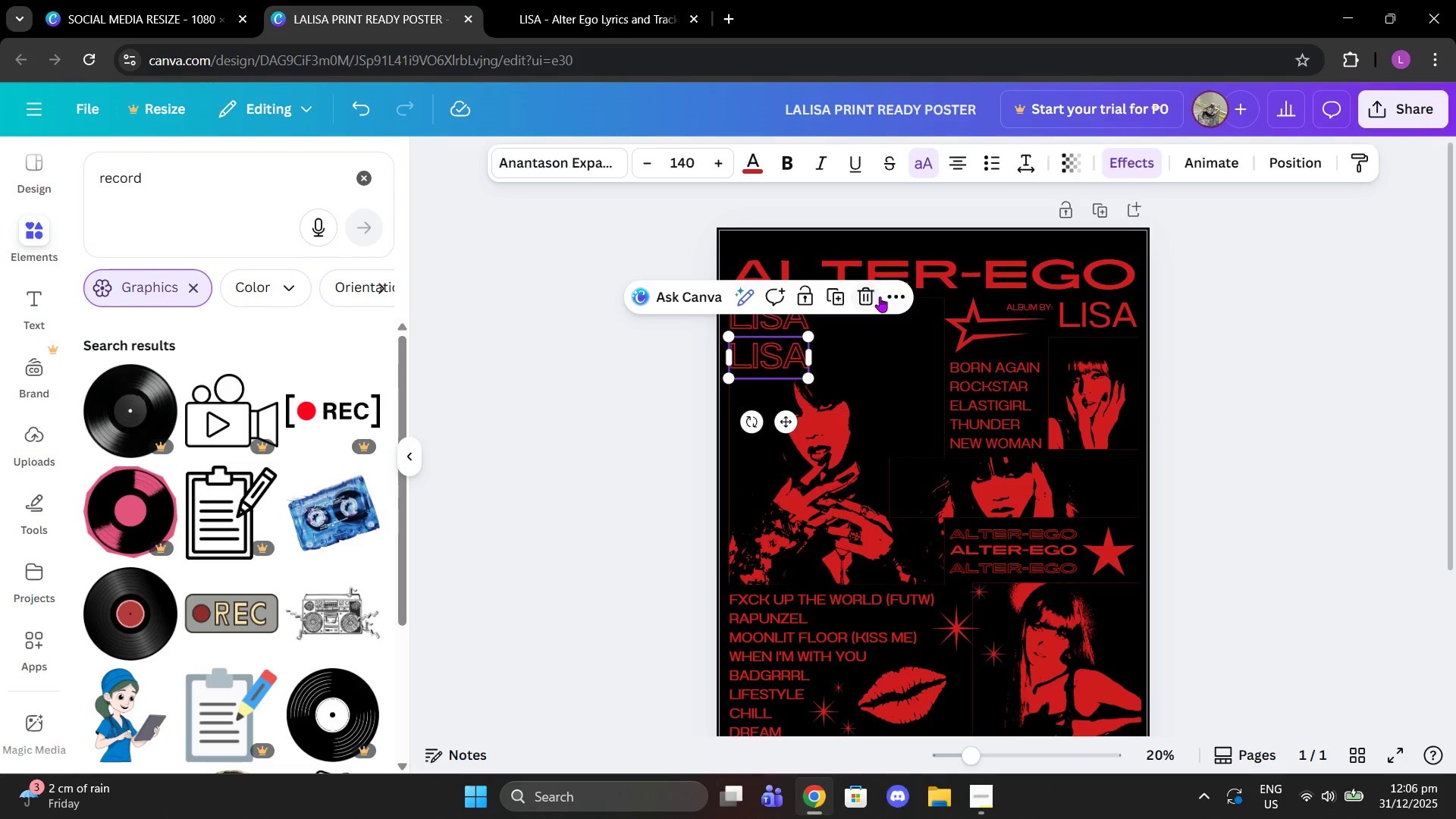 
left_click([881, 292])
 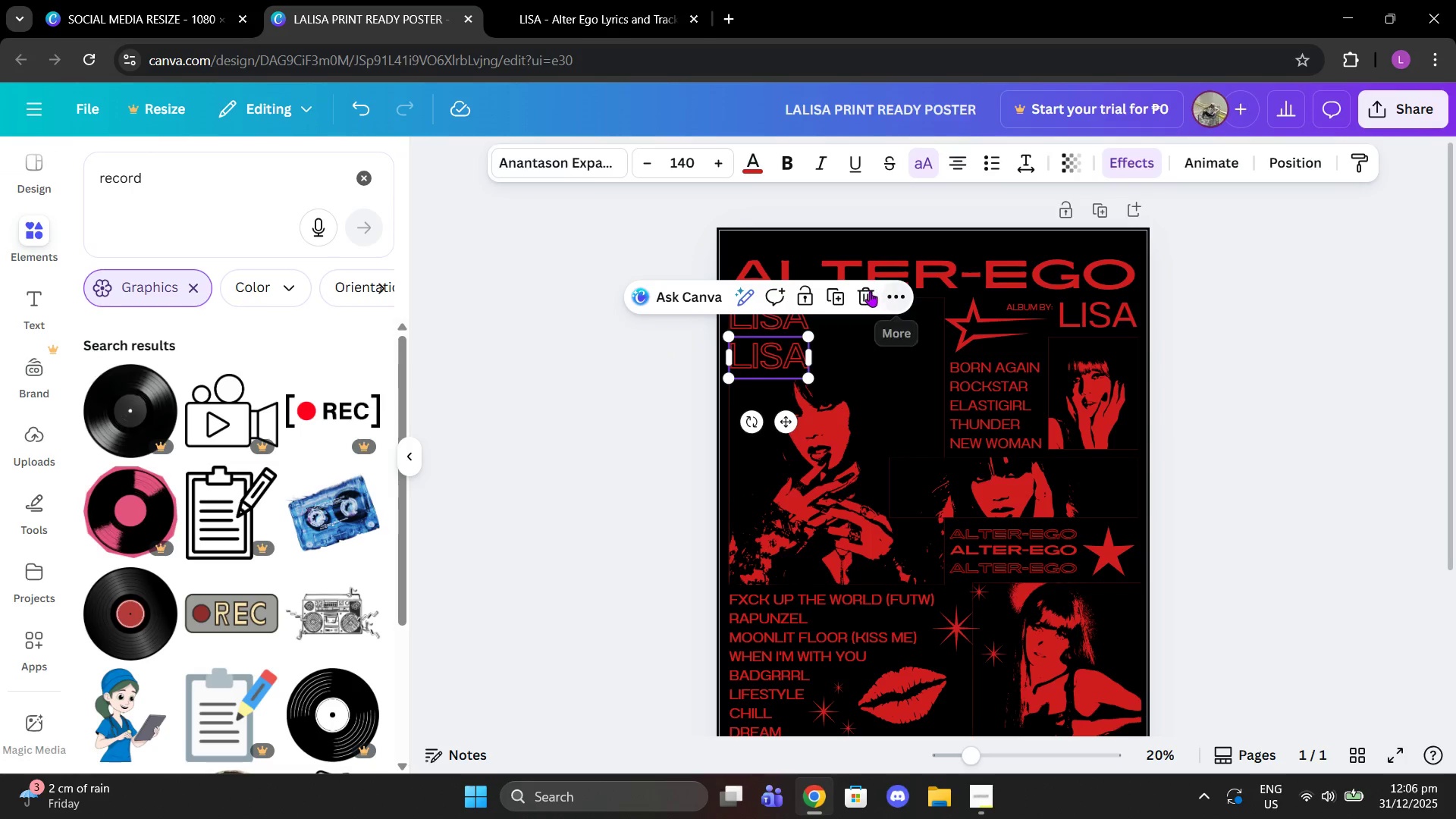 
left_click([870, 291])
 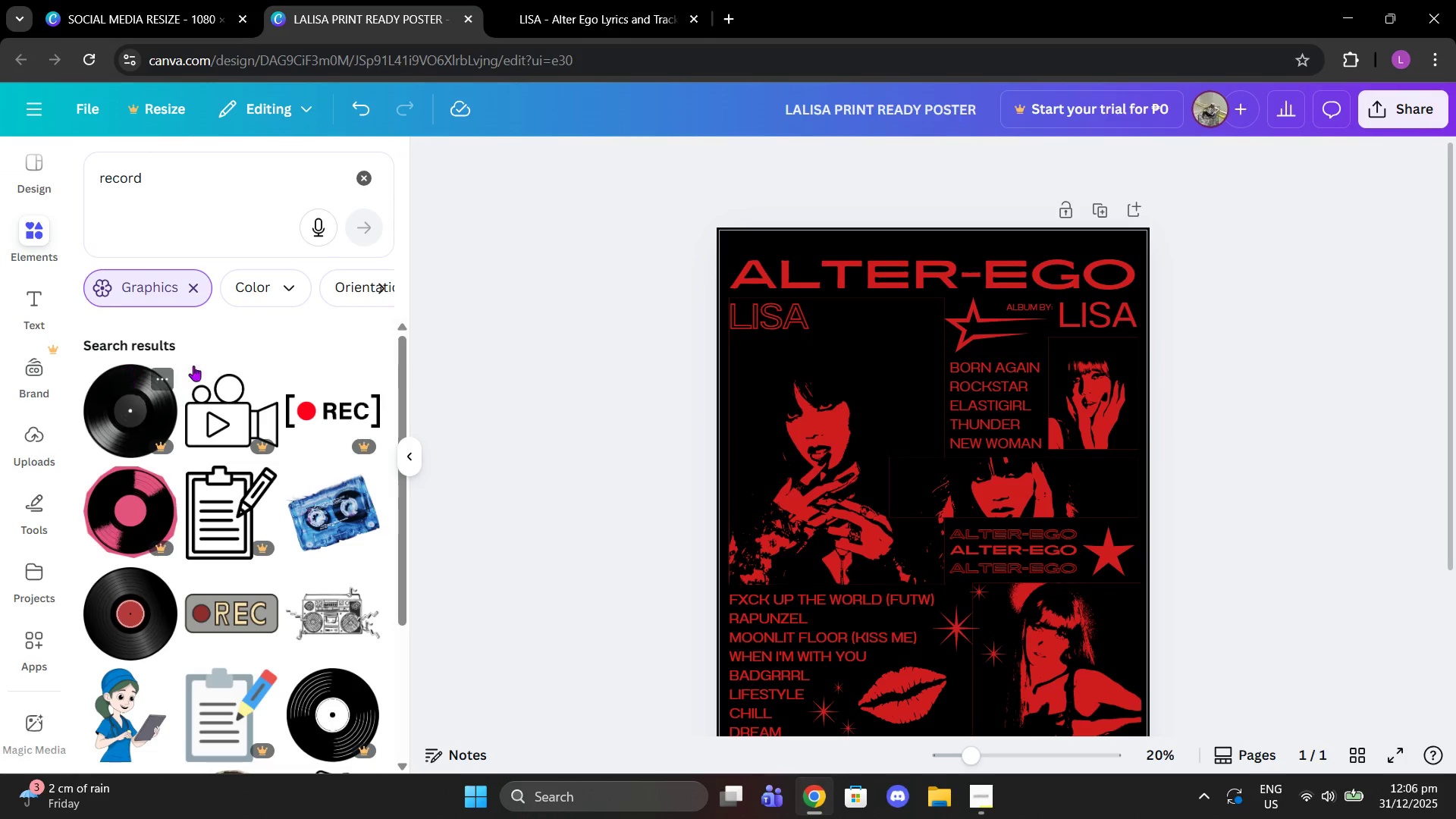 
scroll: coordinate [345, 501], scroll_direction: down, amount: 9.0
 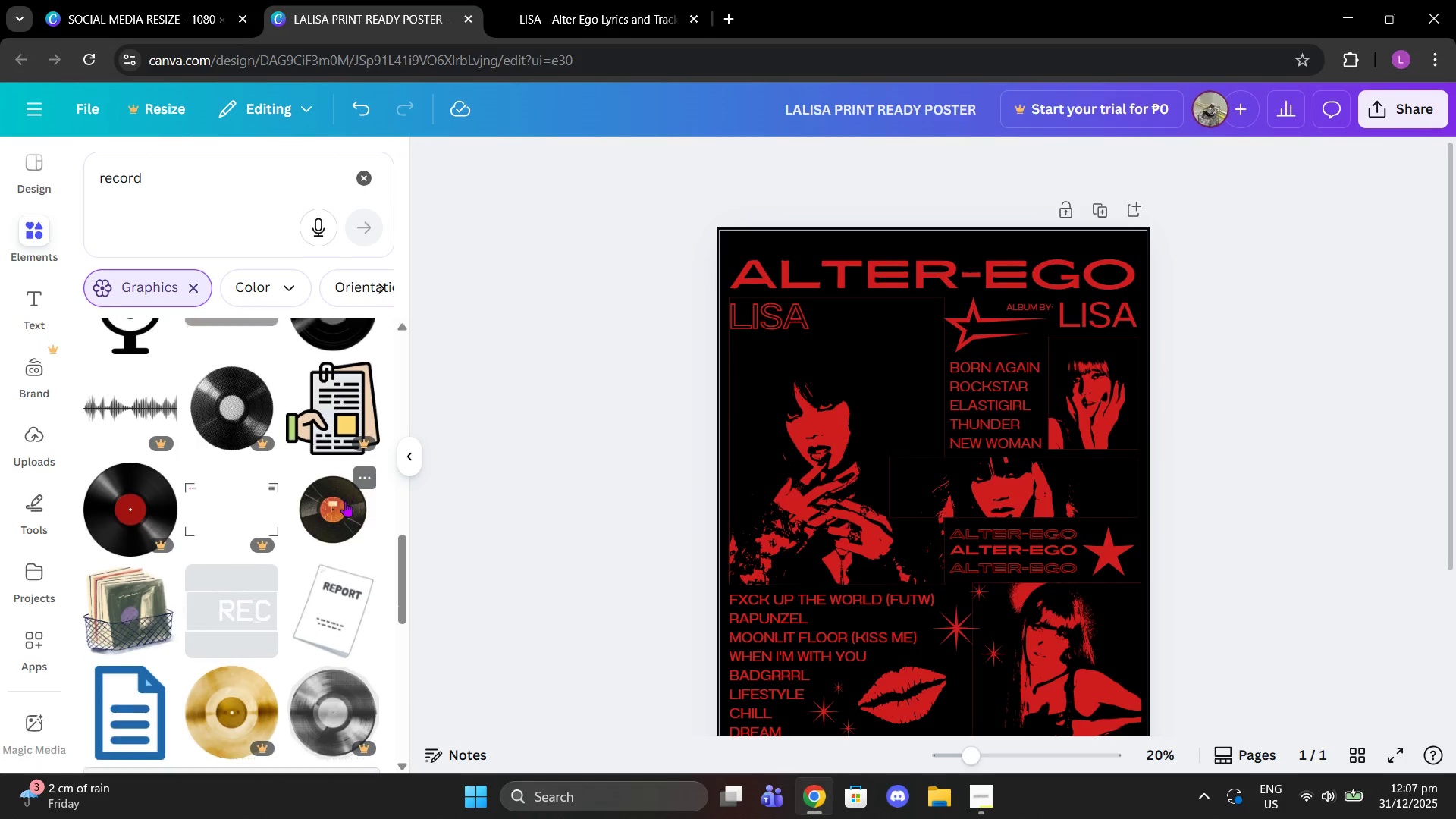 
scroll: coordinate [345, 501], scroll_direction: none, amount: 0.0
 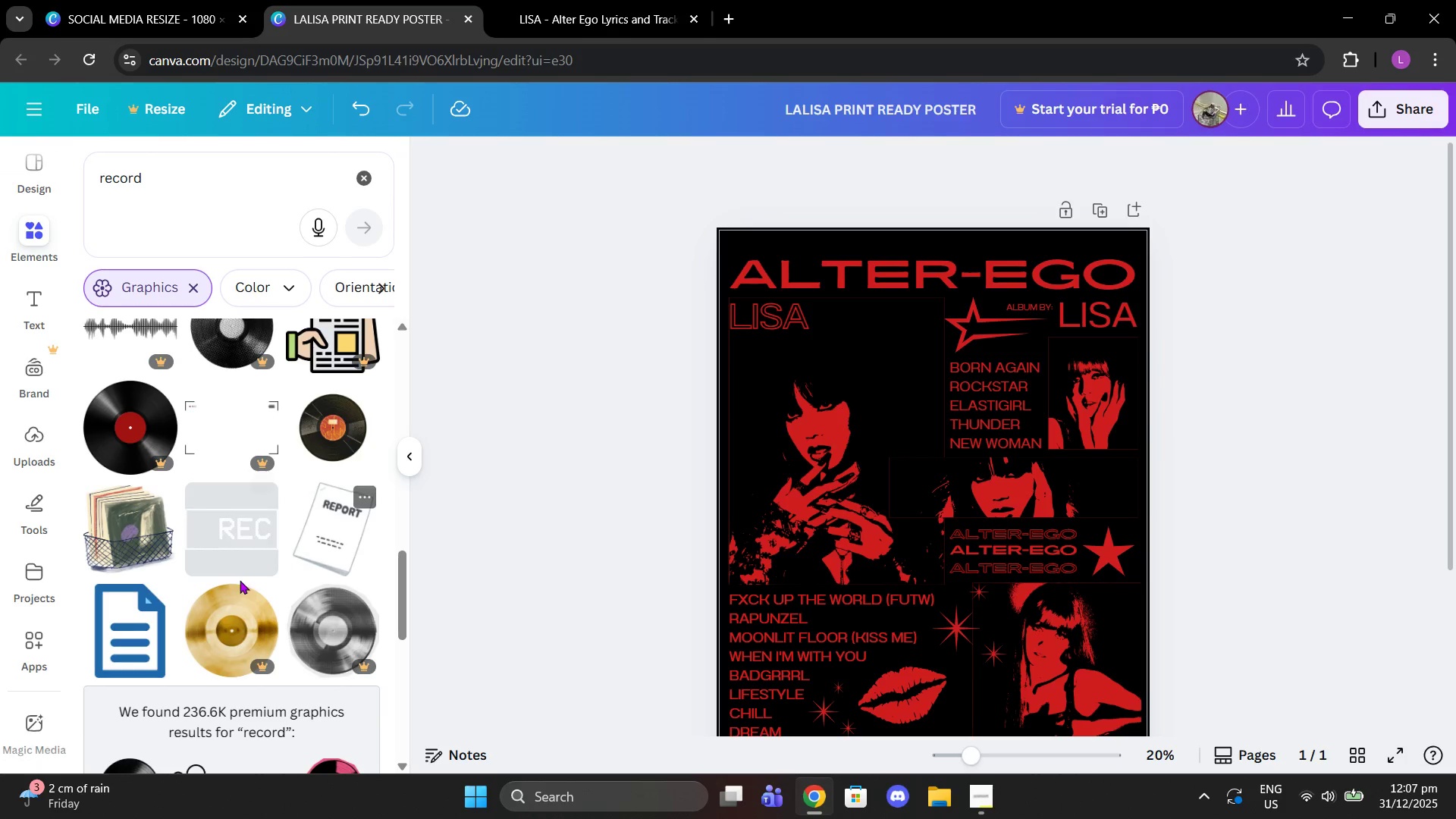 
scroll: coordinate [242, 575], scroll_direction: down, amount: 5.0
 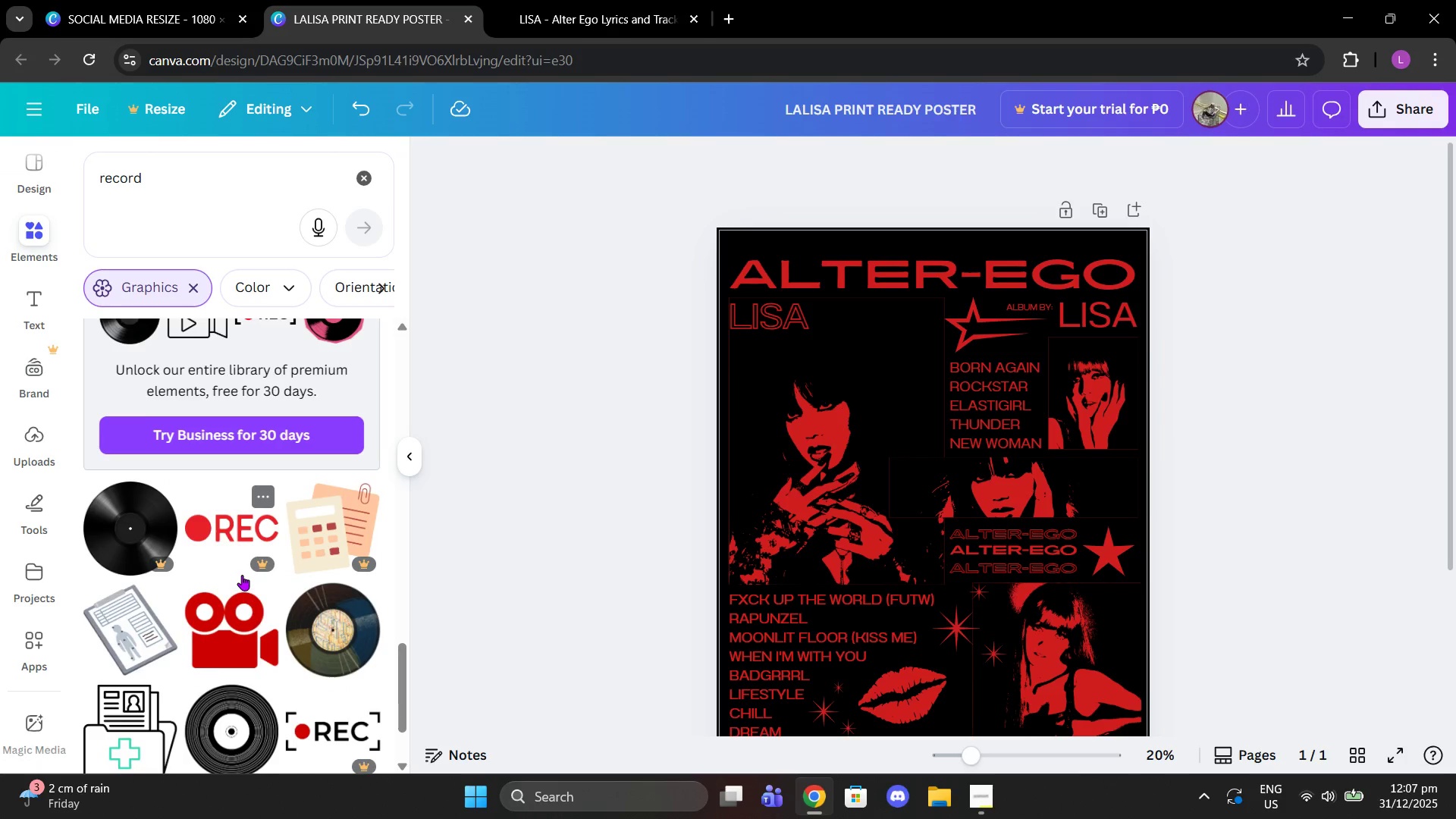 
scroll: coordinate [246, 567], scroll_direction: up, amount: 9.0
 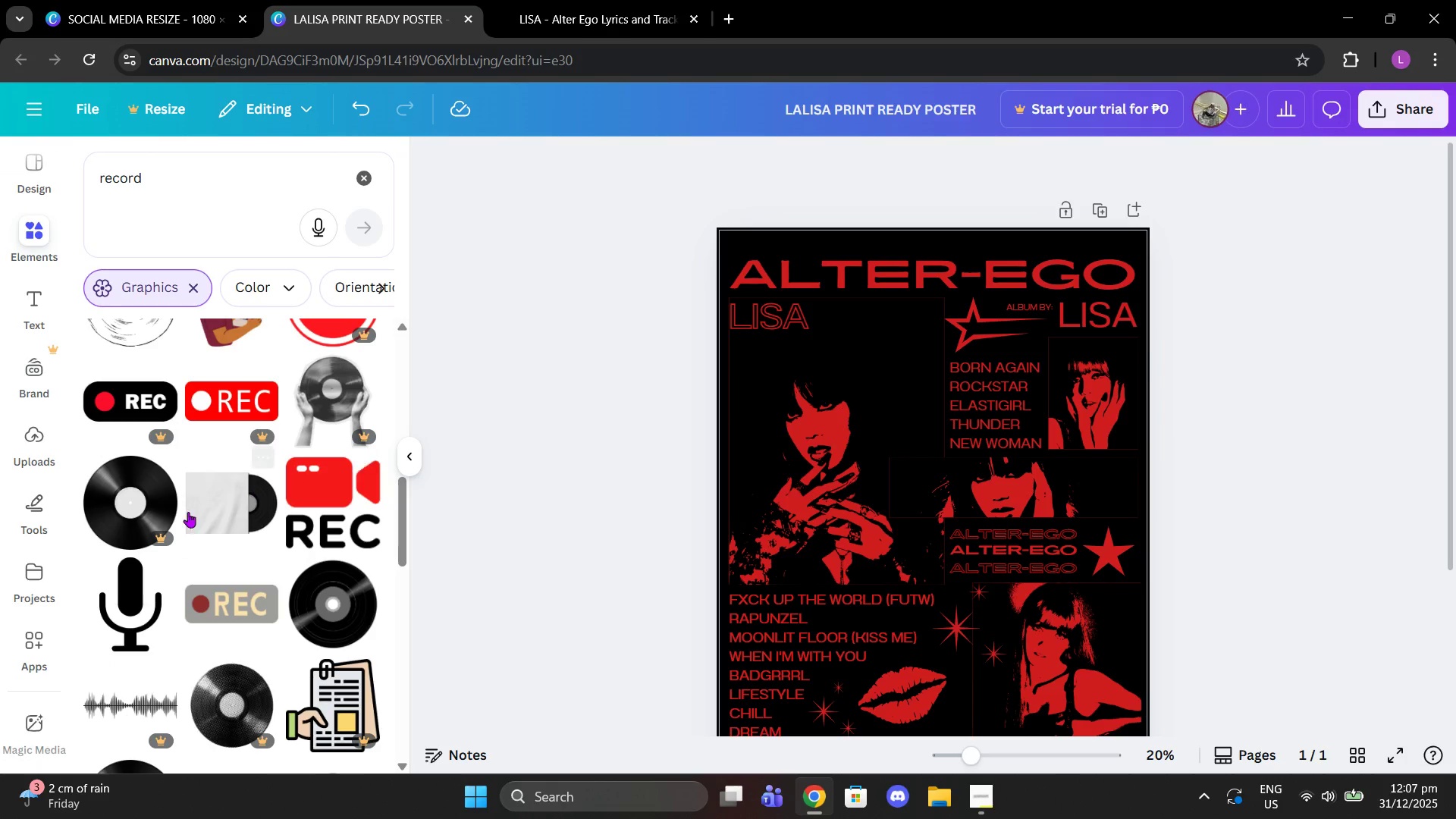 
left_click([149, 472])
 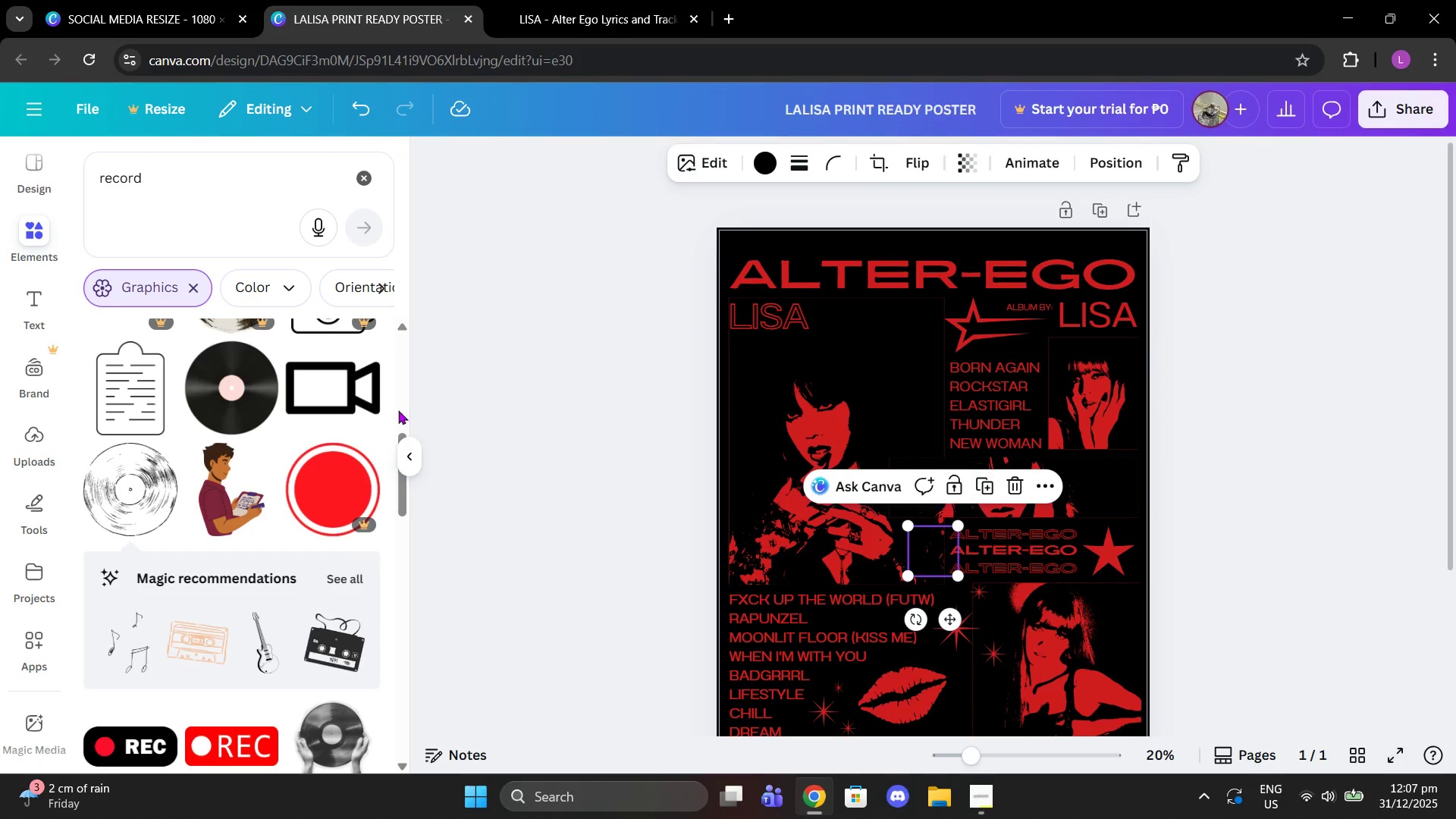 
scroll: coordinate [137, 519], scroll_direction: up, amount: 2.0
 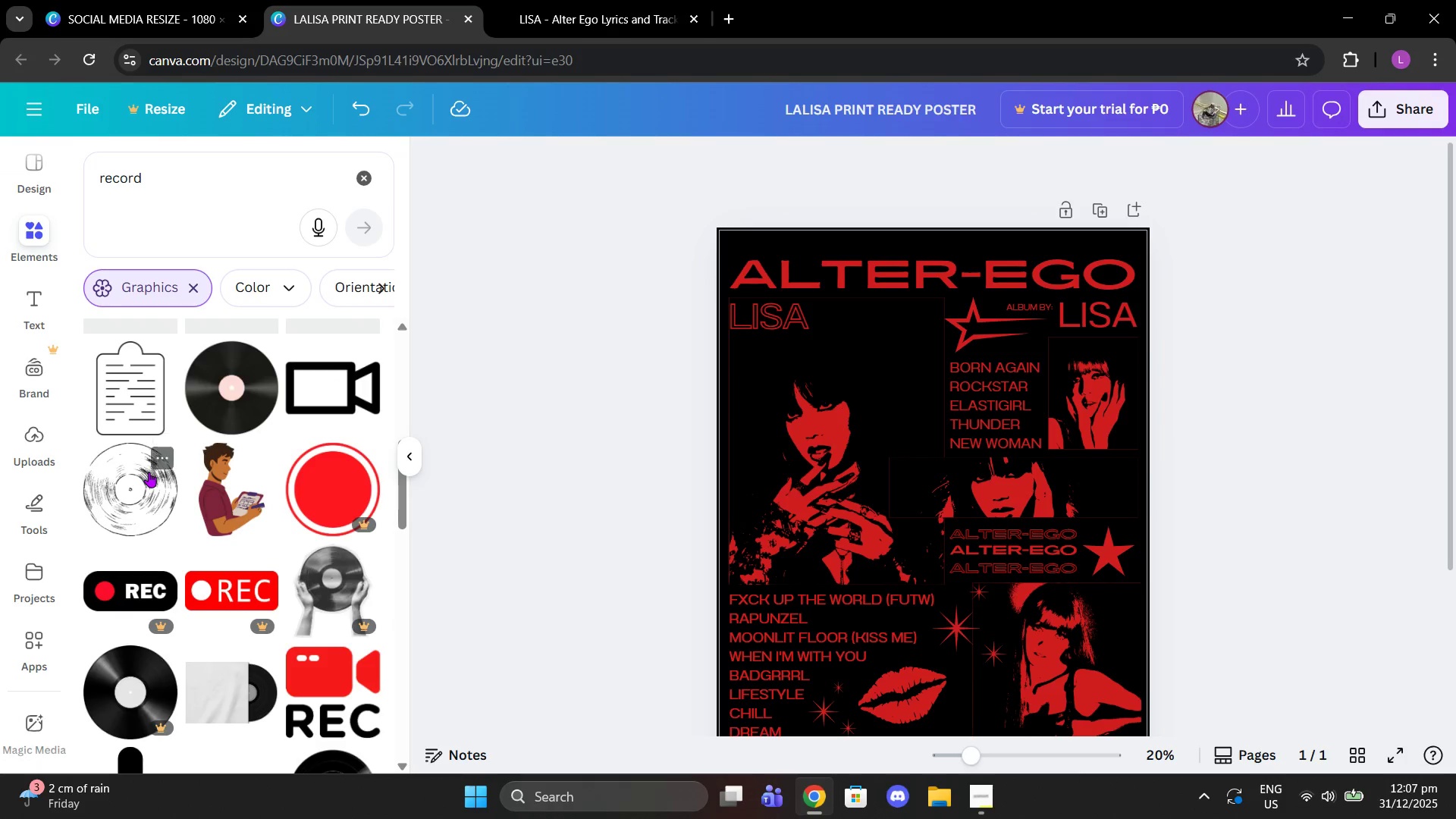 
scroll: coordinate [203, 592], scroll_direction: down, amount: 1.0
 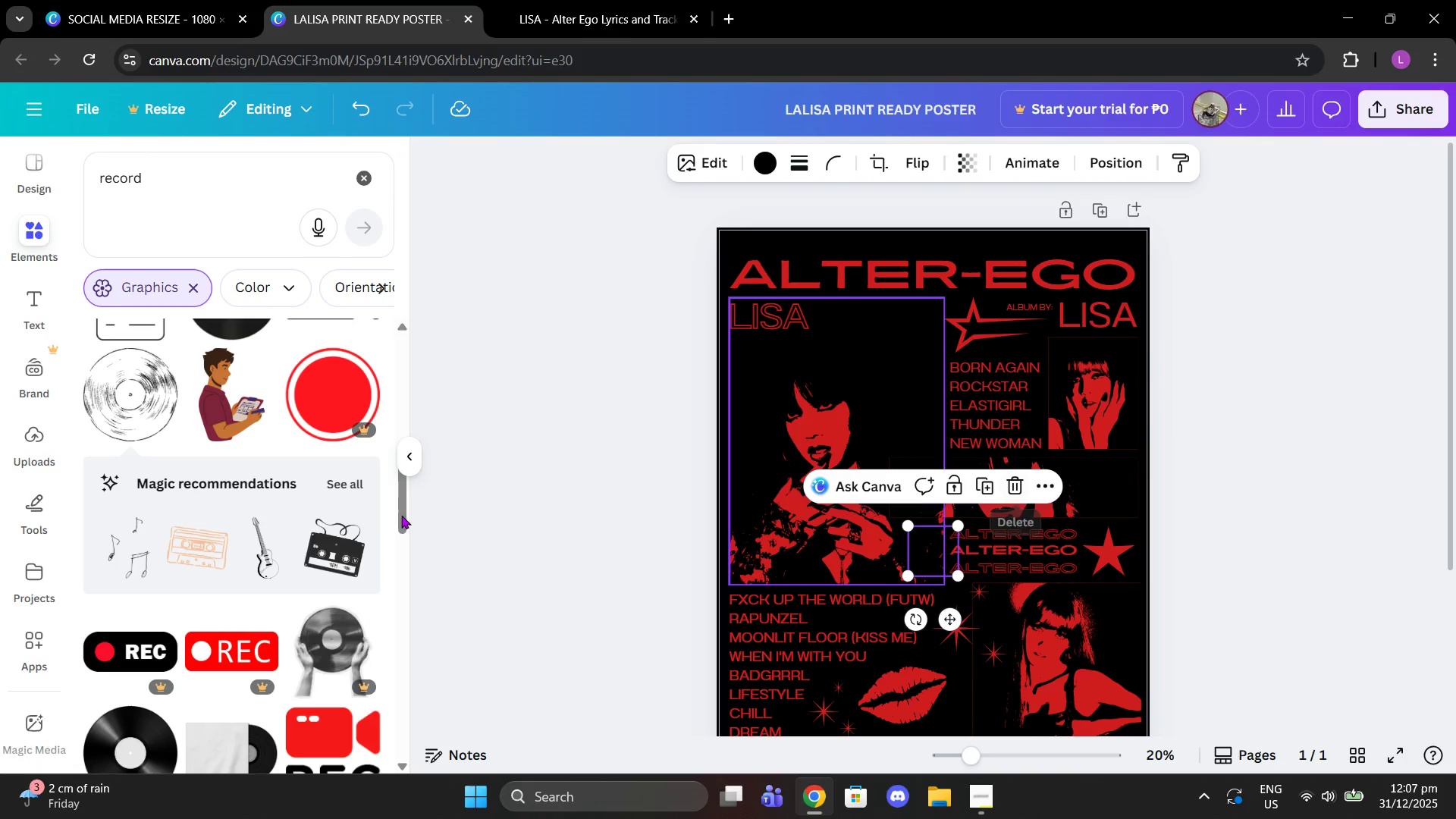 
left_click([265, 556])
 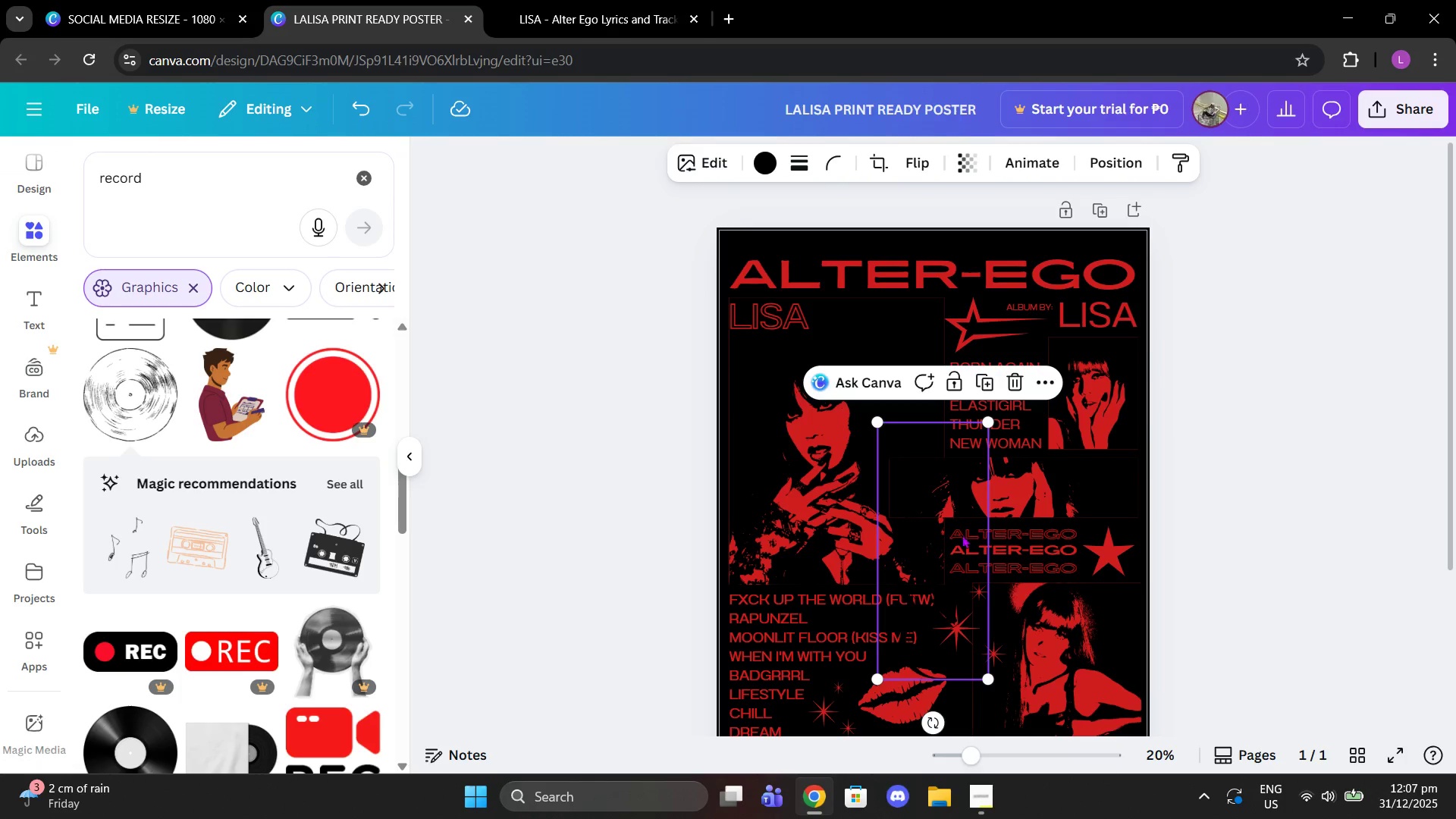 
left_click_drag(start_coordinate=[946, 541], to_coordinate=[846, 508])
 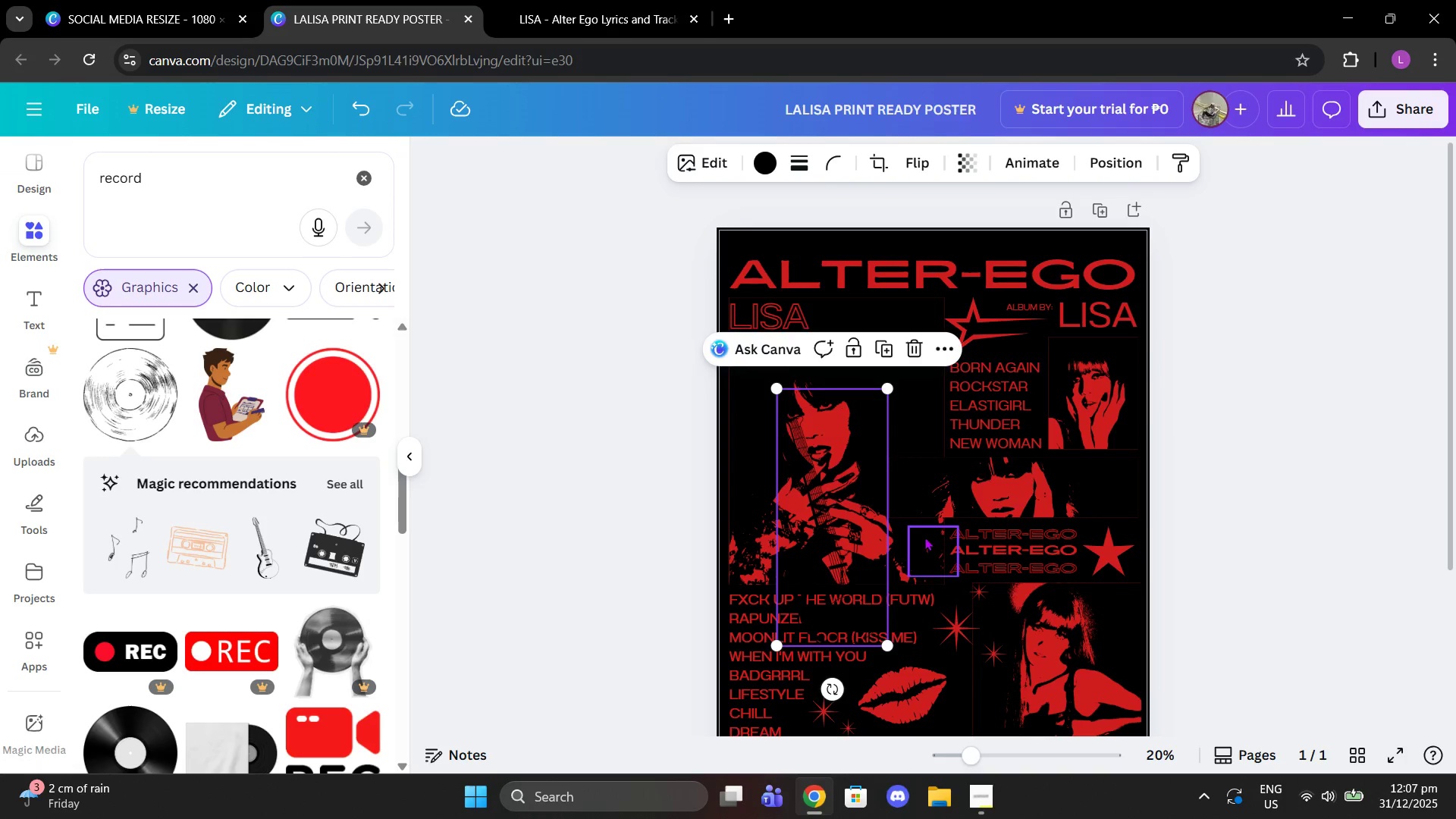 
left_click([927, 539])
 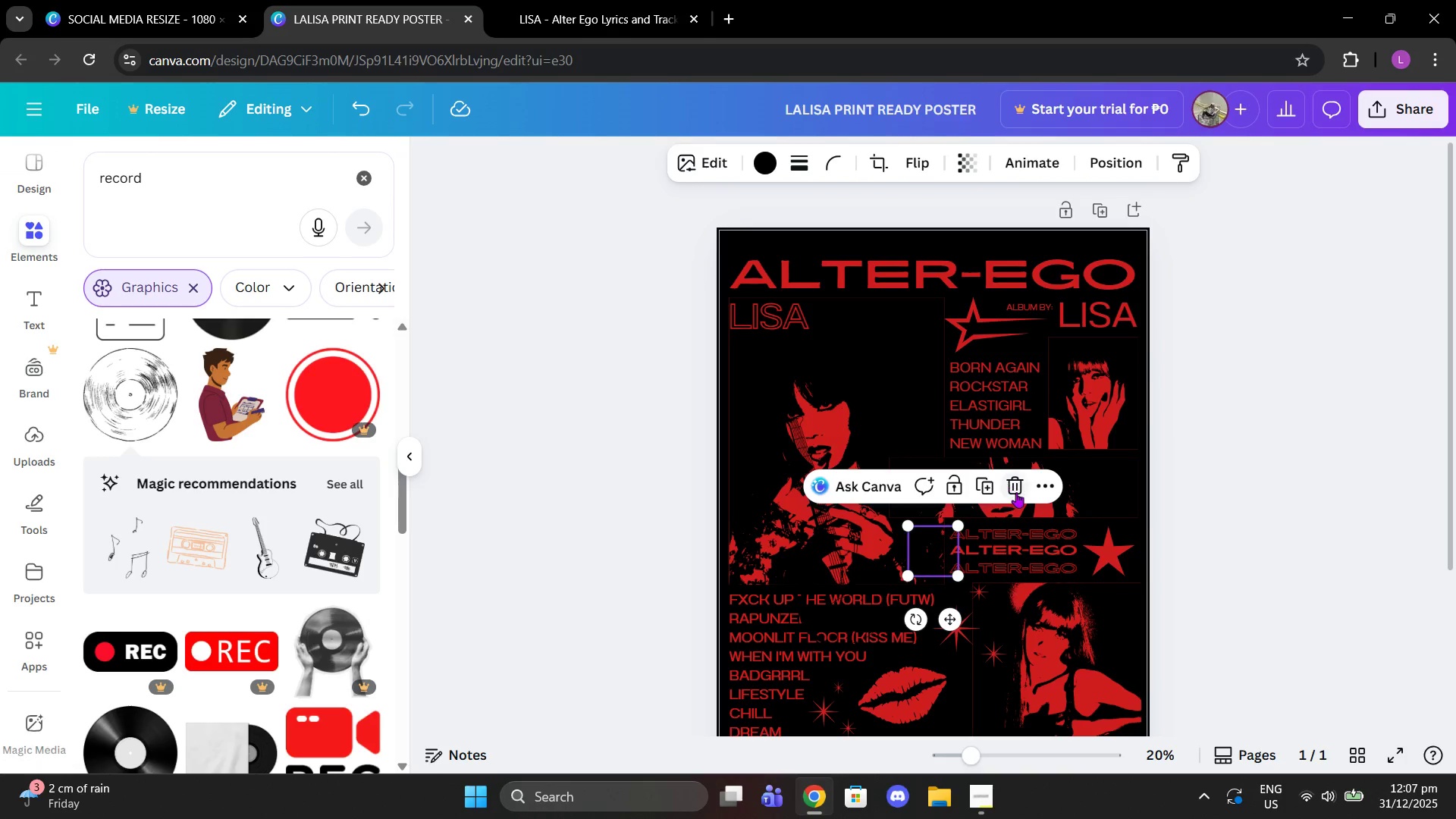 
left_click([1016, 492])
 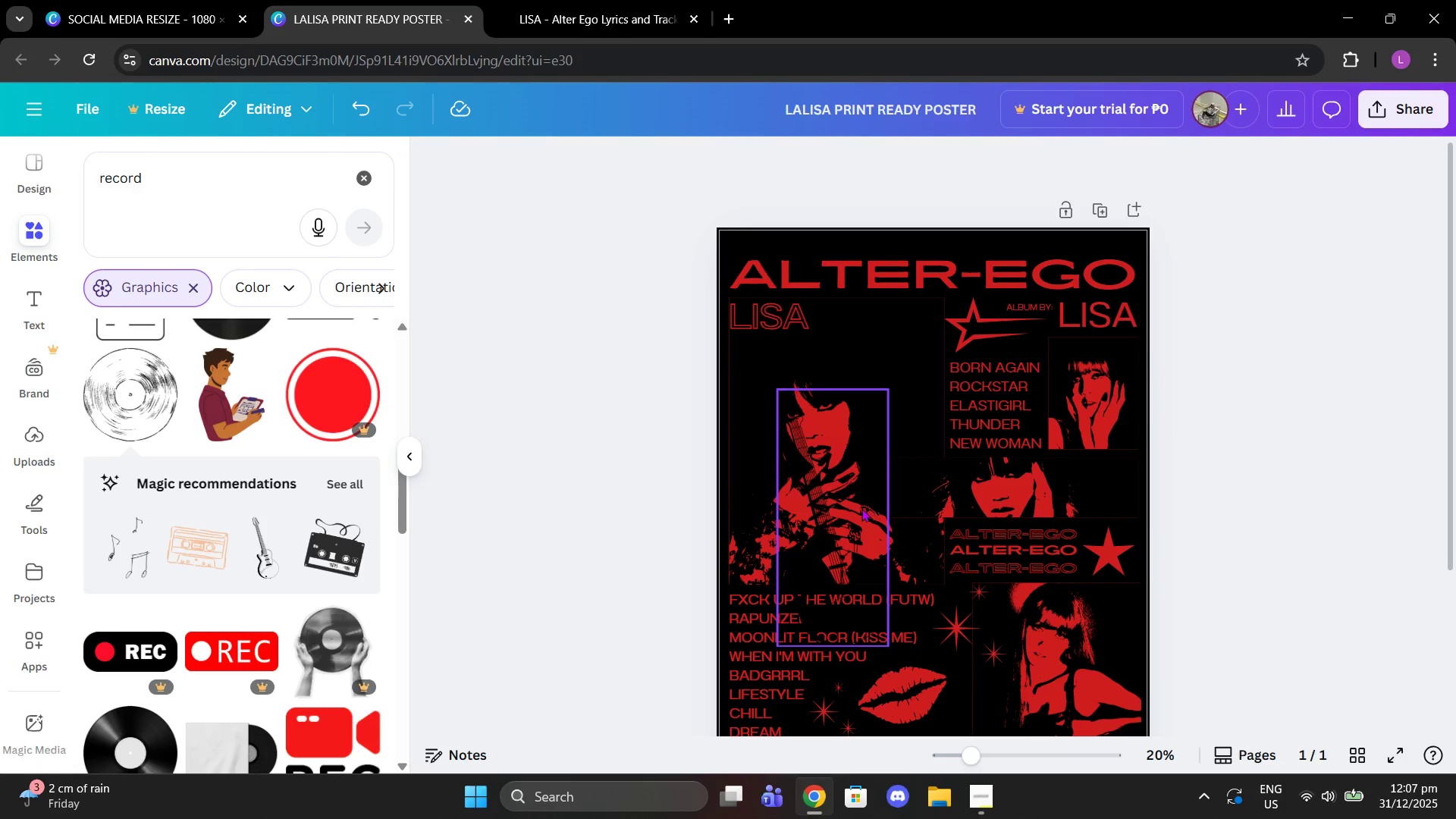 
left_click([861, 508])
 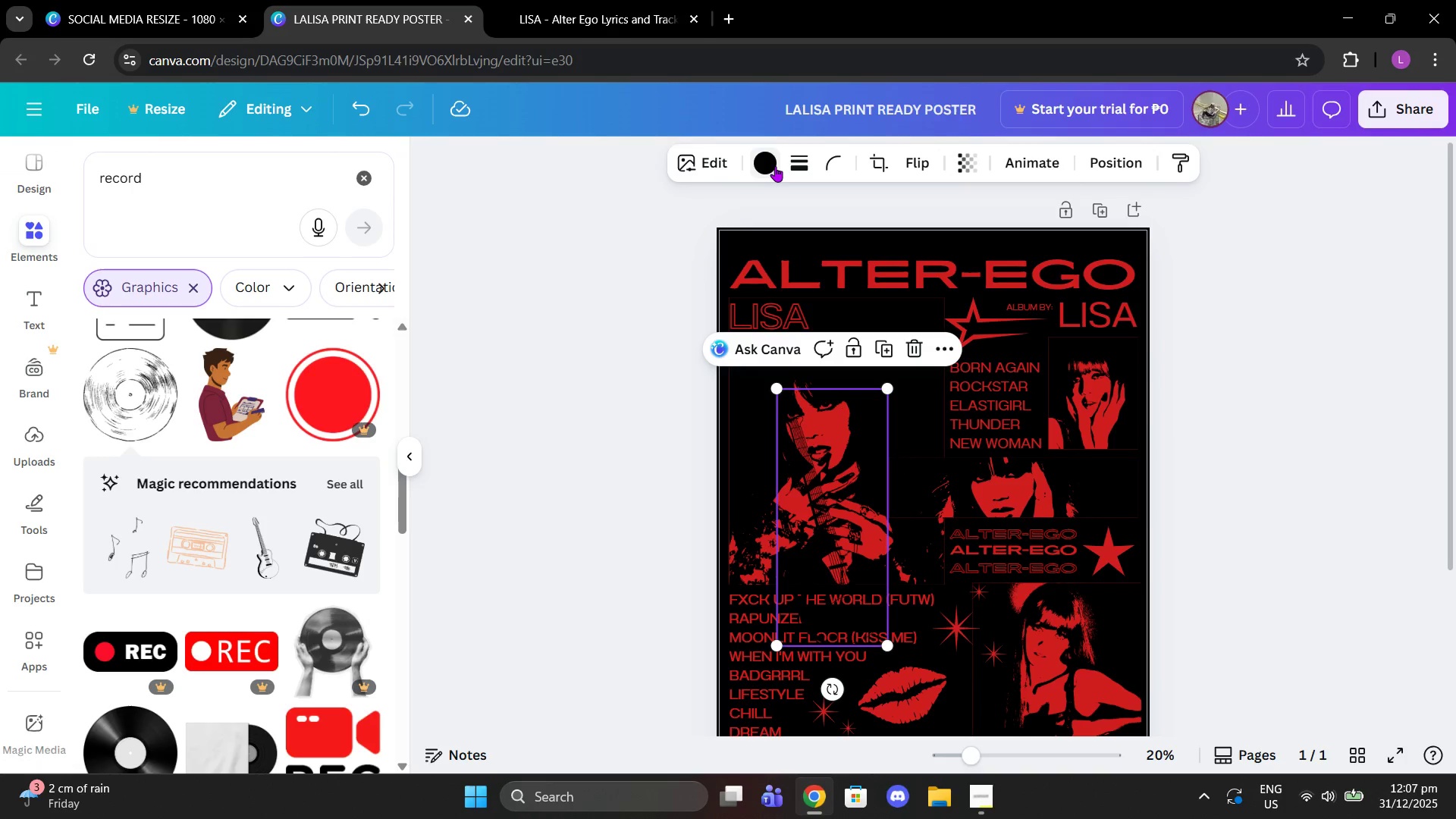 
left_click([775, 166])
 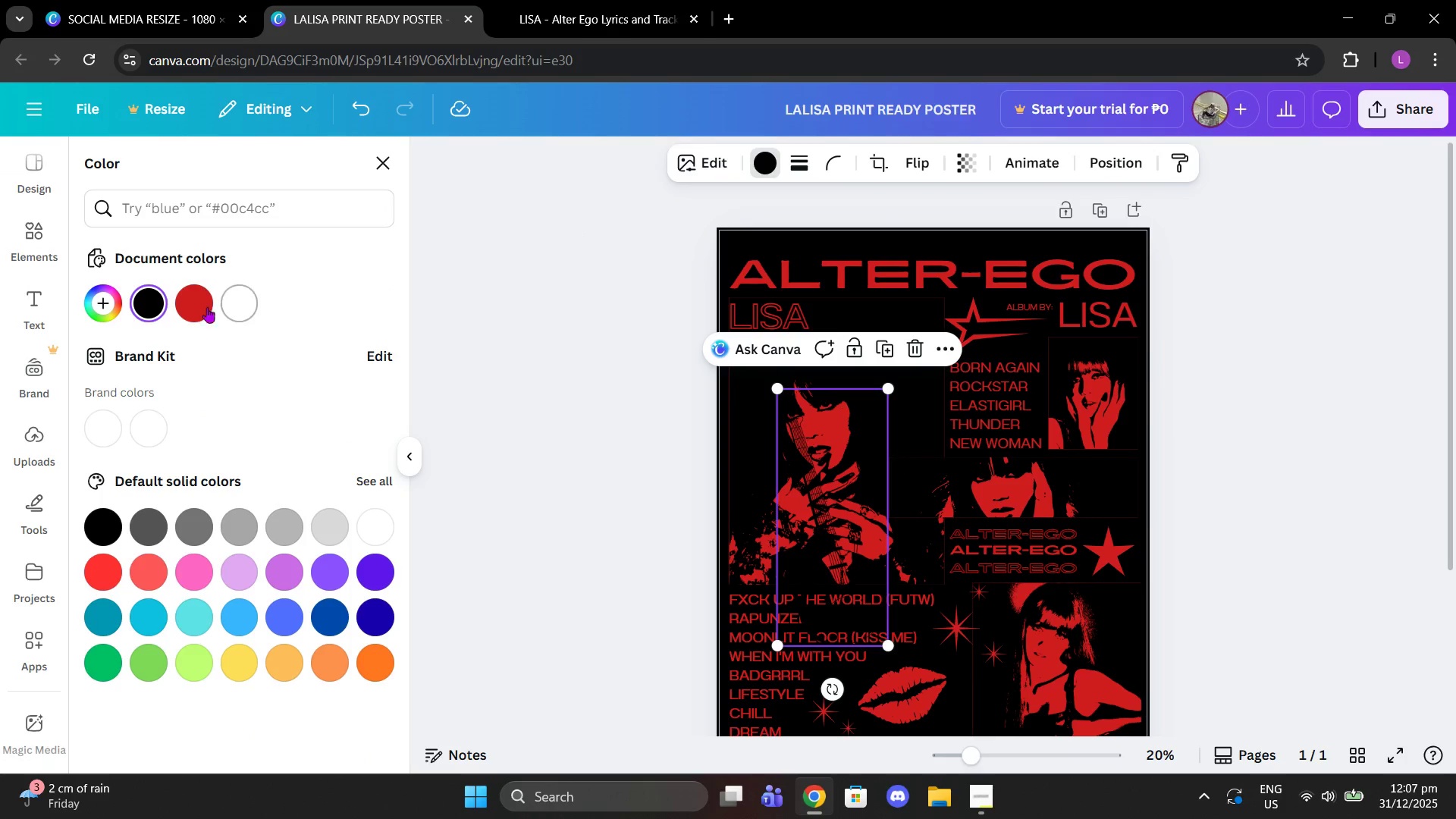 
left_click([192, 304])
 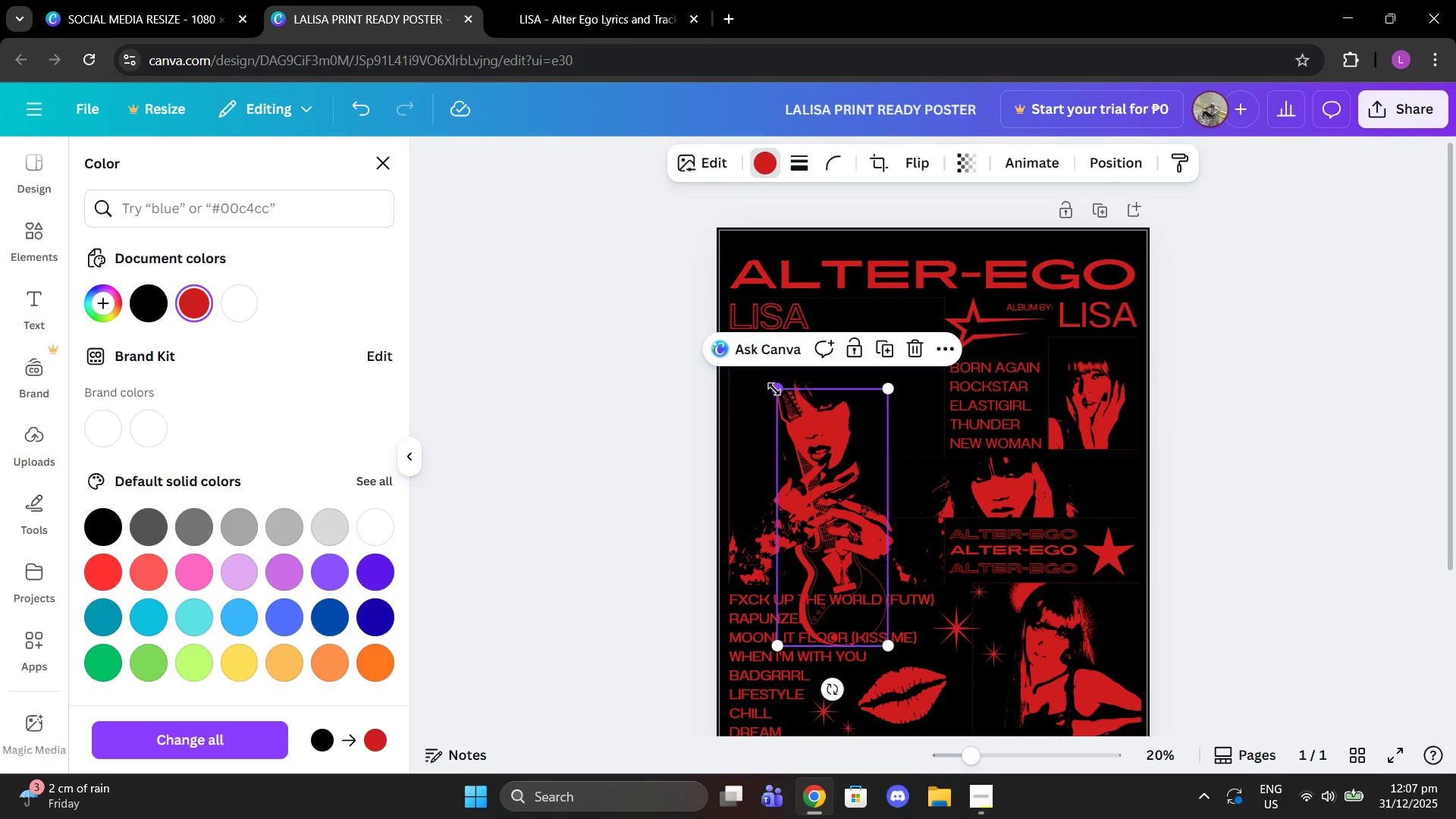 
left_click_drag(start_coordinate=[780, 391], to_coordinate=[872, 467])
 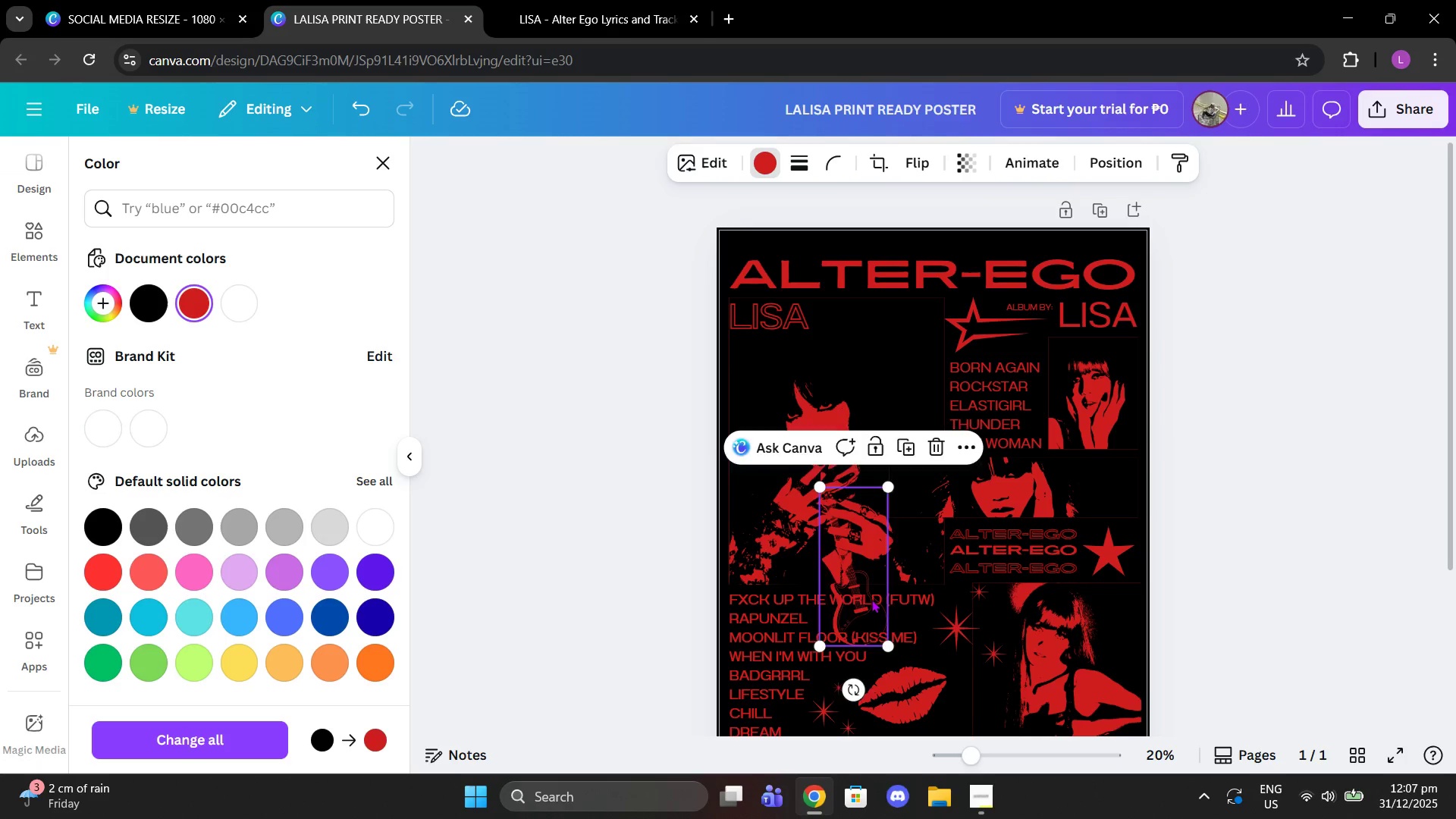 
left_click_drag(start_coordinate=[871, 599], to_coordinate=[919, 406])
 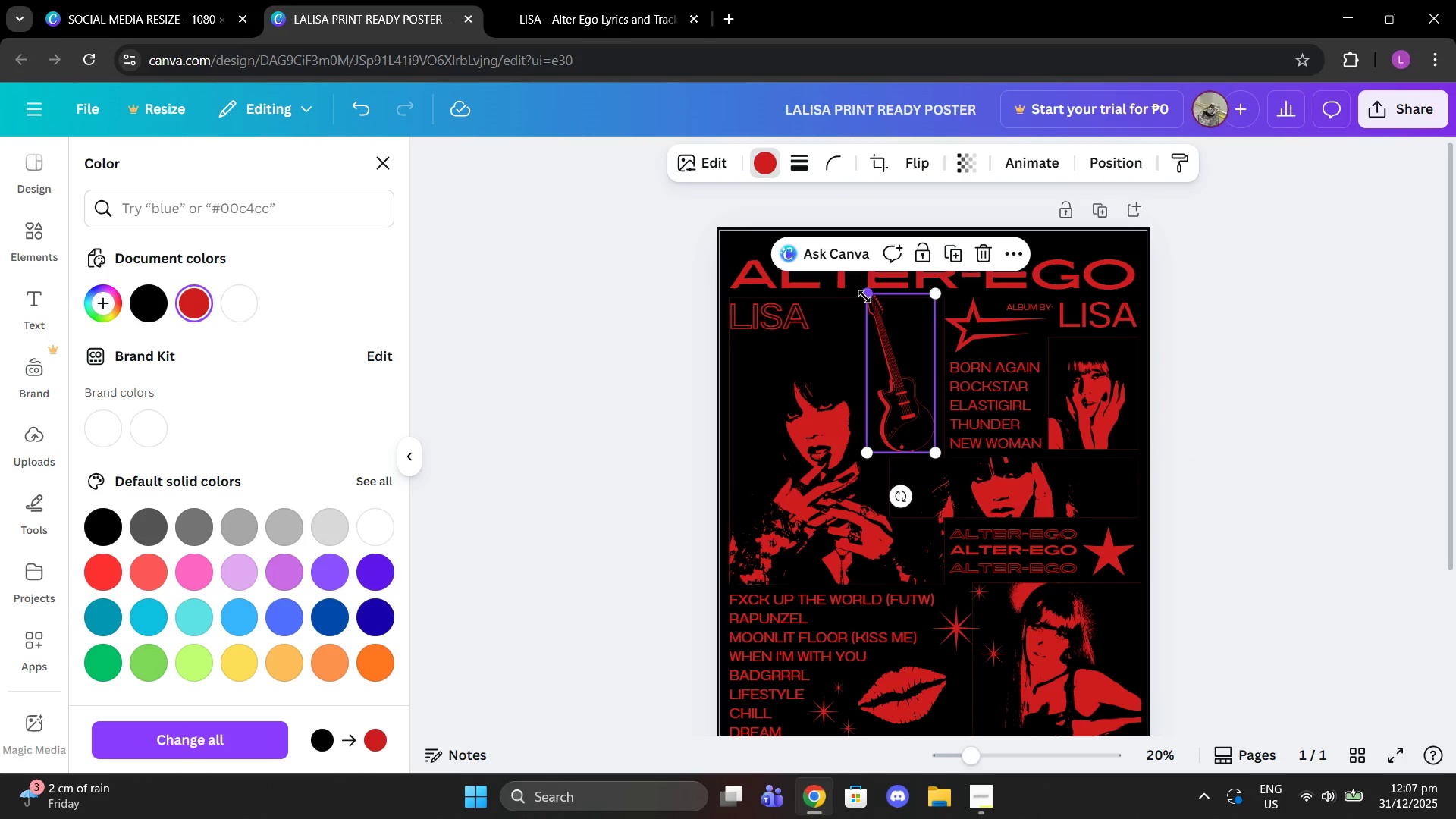 
left_click_drag(start_coordinate=[864, 297], to_coordinate=[896, 325])
 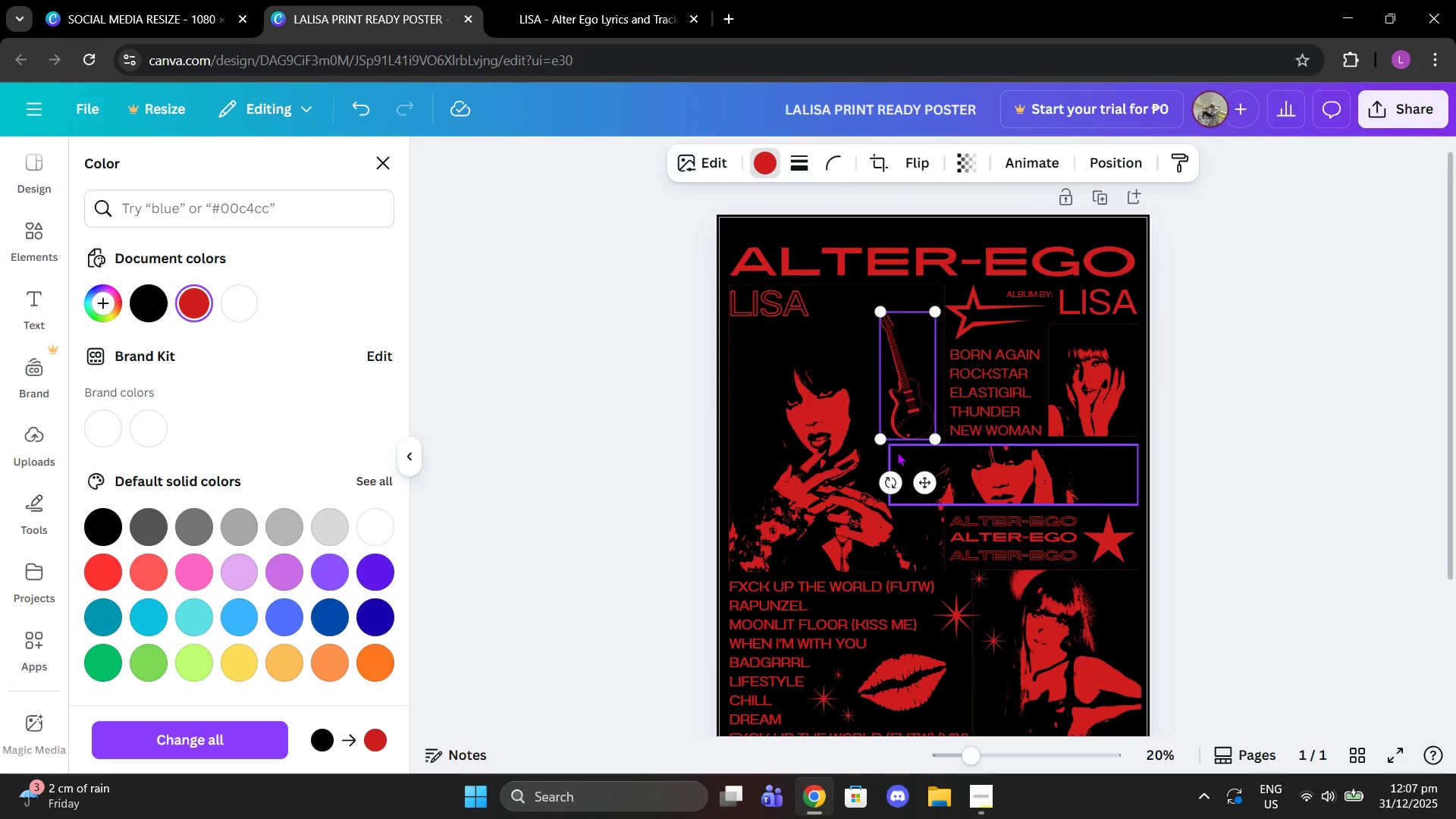 
scroll: coordinate [897, 452], scroll_direction: down, amount: 2.0
 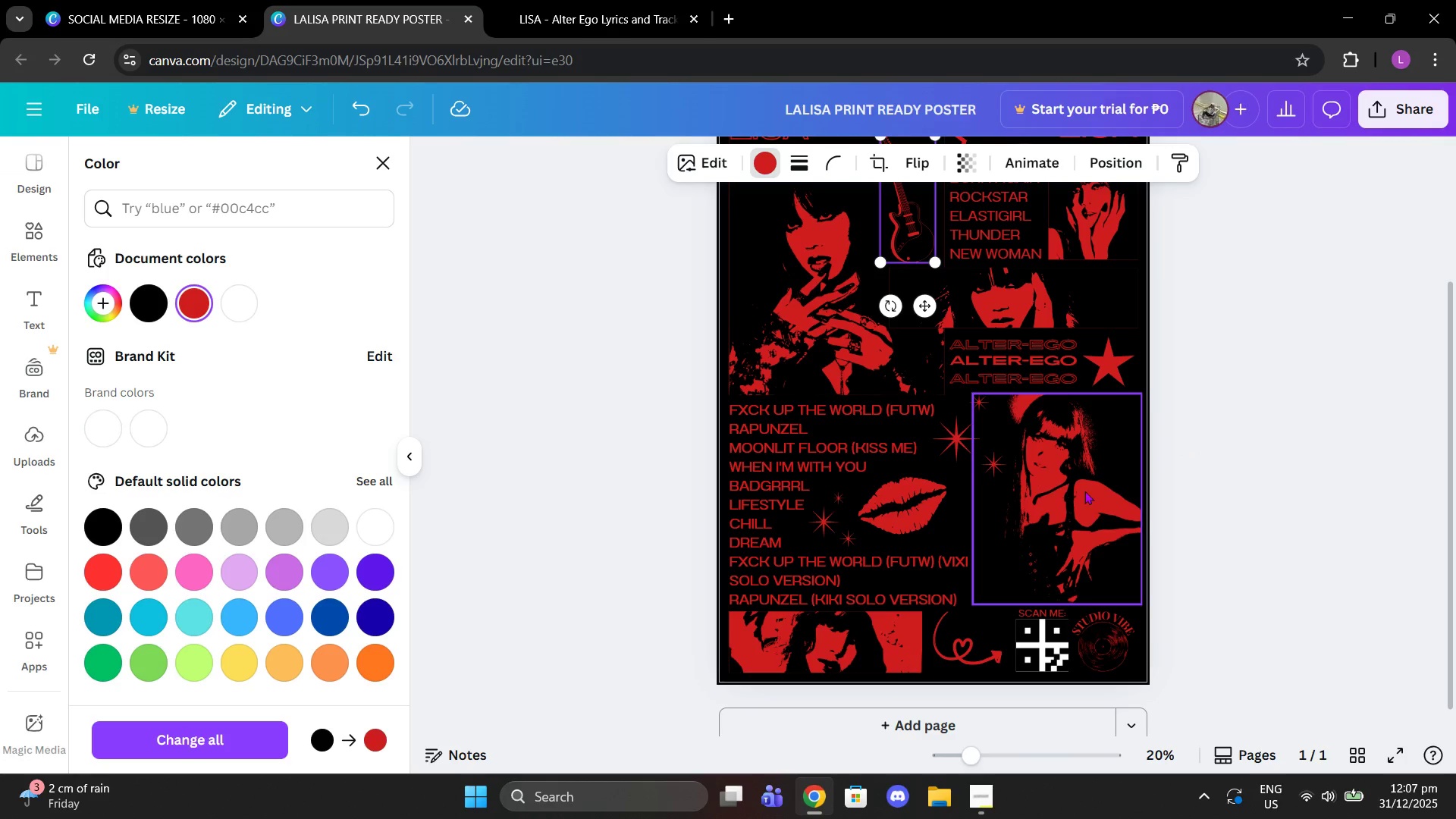 
scroll: coordinate [1225, 529], scroll_direction: up, amount: 1.0
 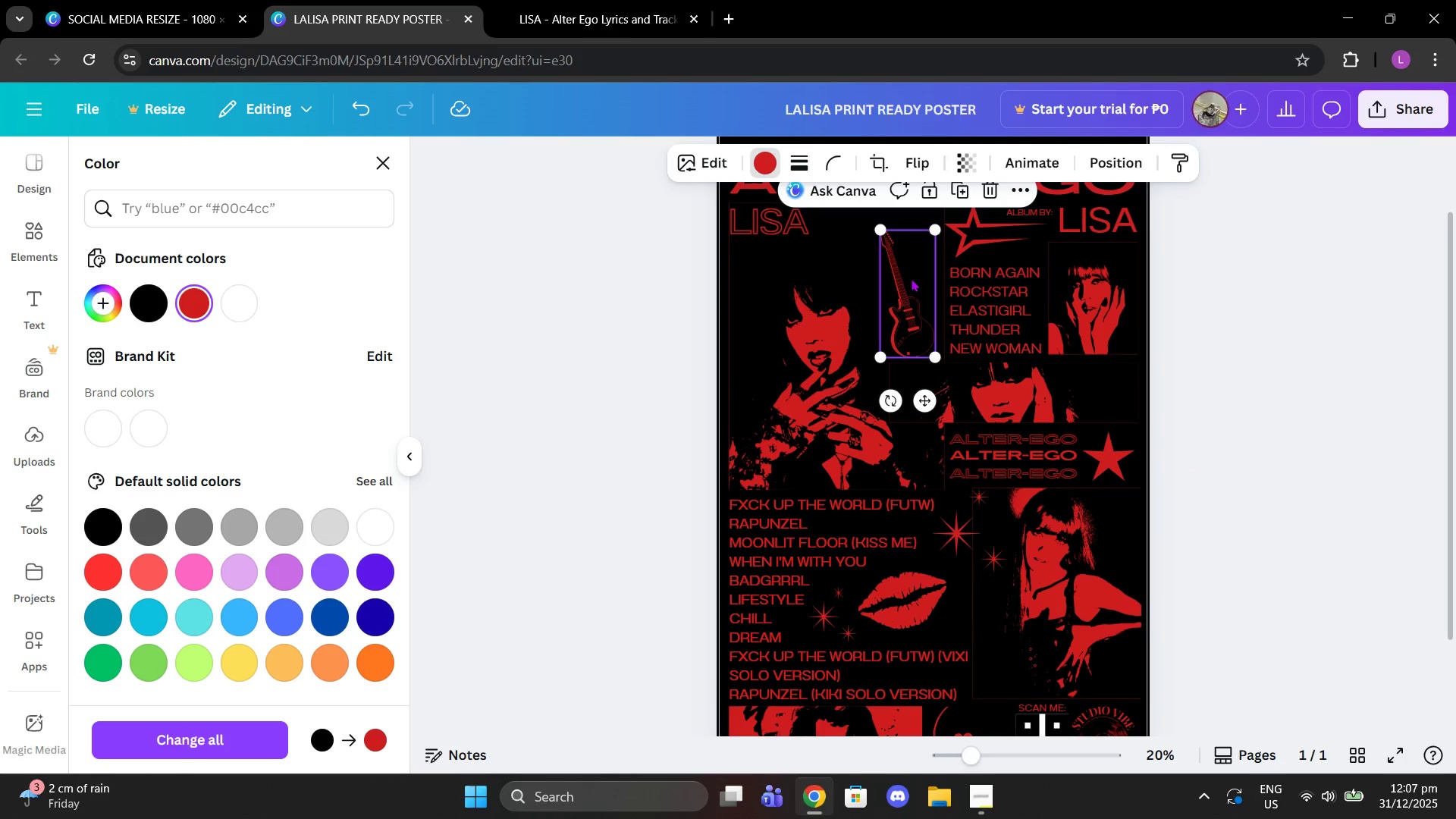 
left_click_drag(start_coordinate=[920, 284], to_coordinate=[768, 297])
 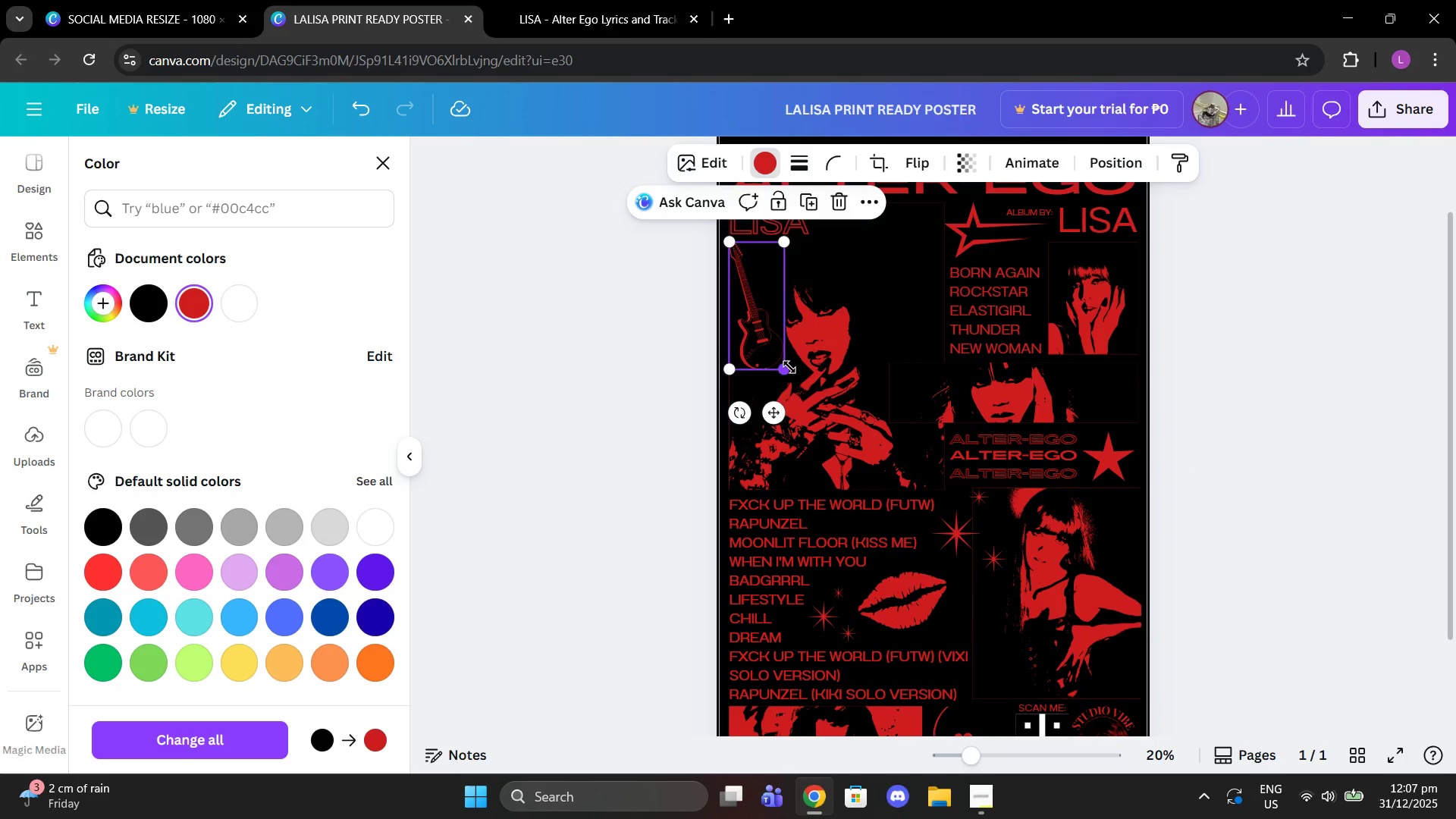 
left_click_drag(start_coordinate=[787, 367], to_coordinate=[762, 357])
 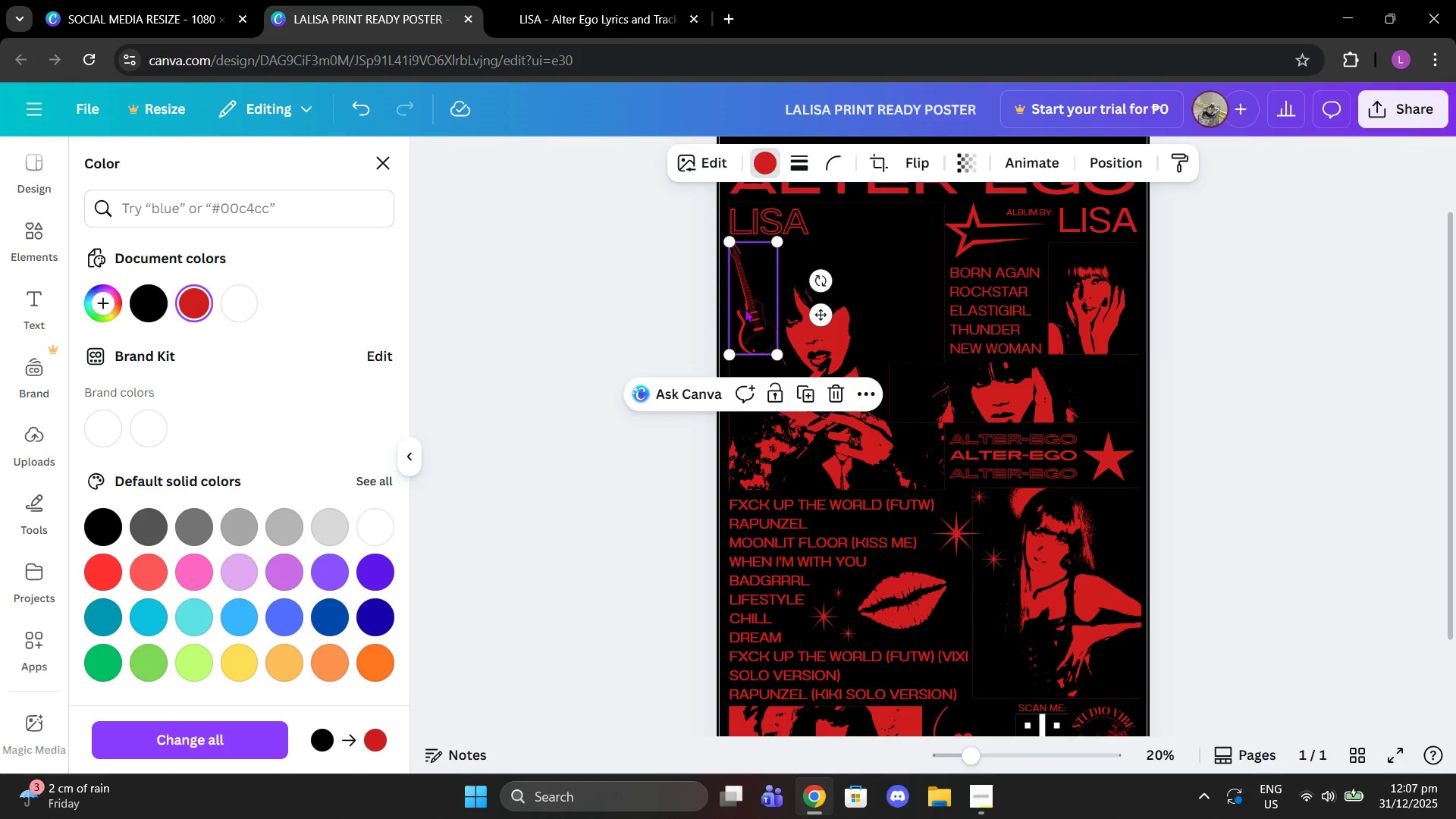 
left_click_drag(start_coordinate=[745, 309], to_coordinate=[896, 351])
 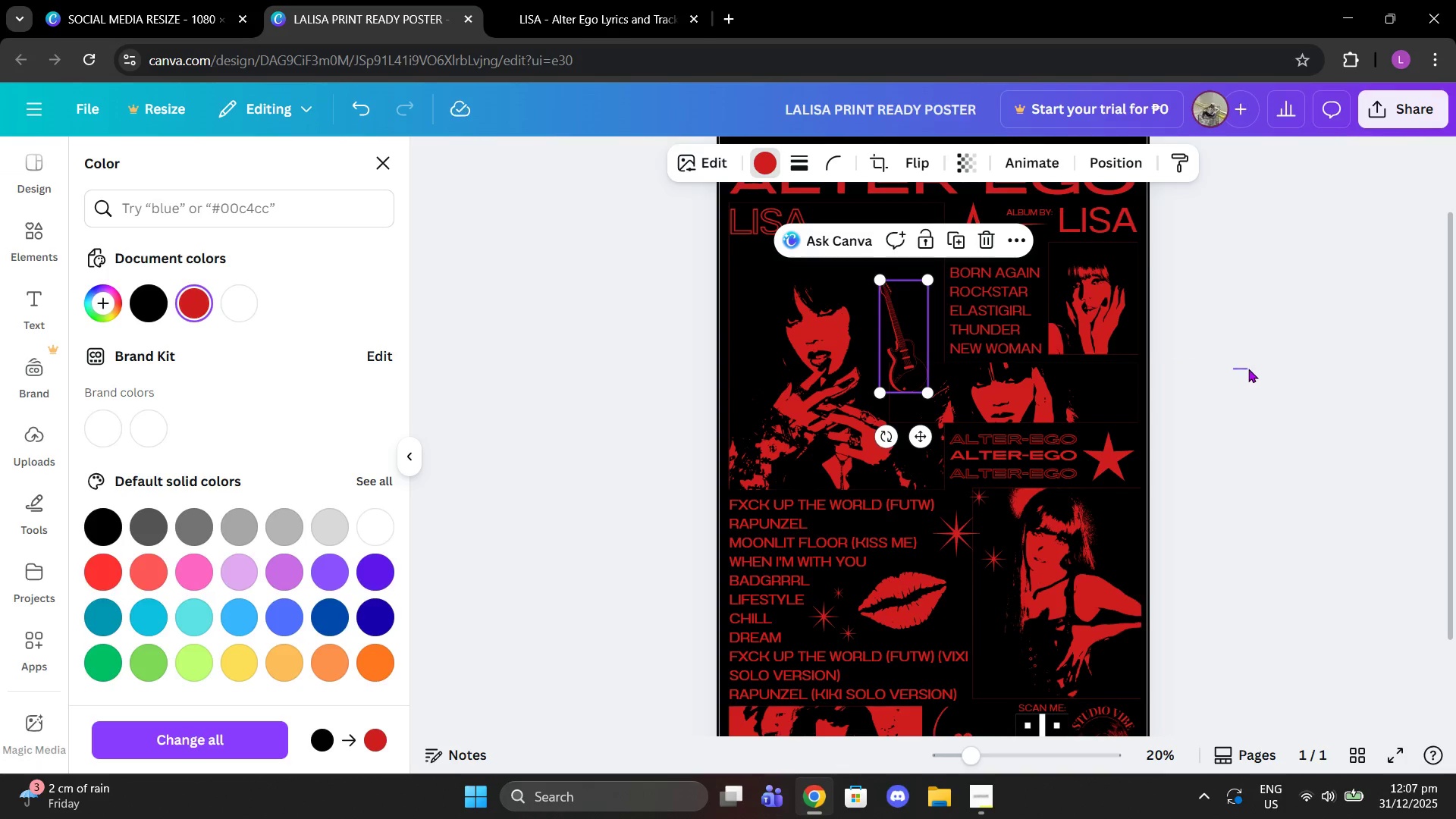 
left_click_drag(start_coordinate=[1234, 369], to_coordinate=[1248, 369])
 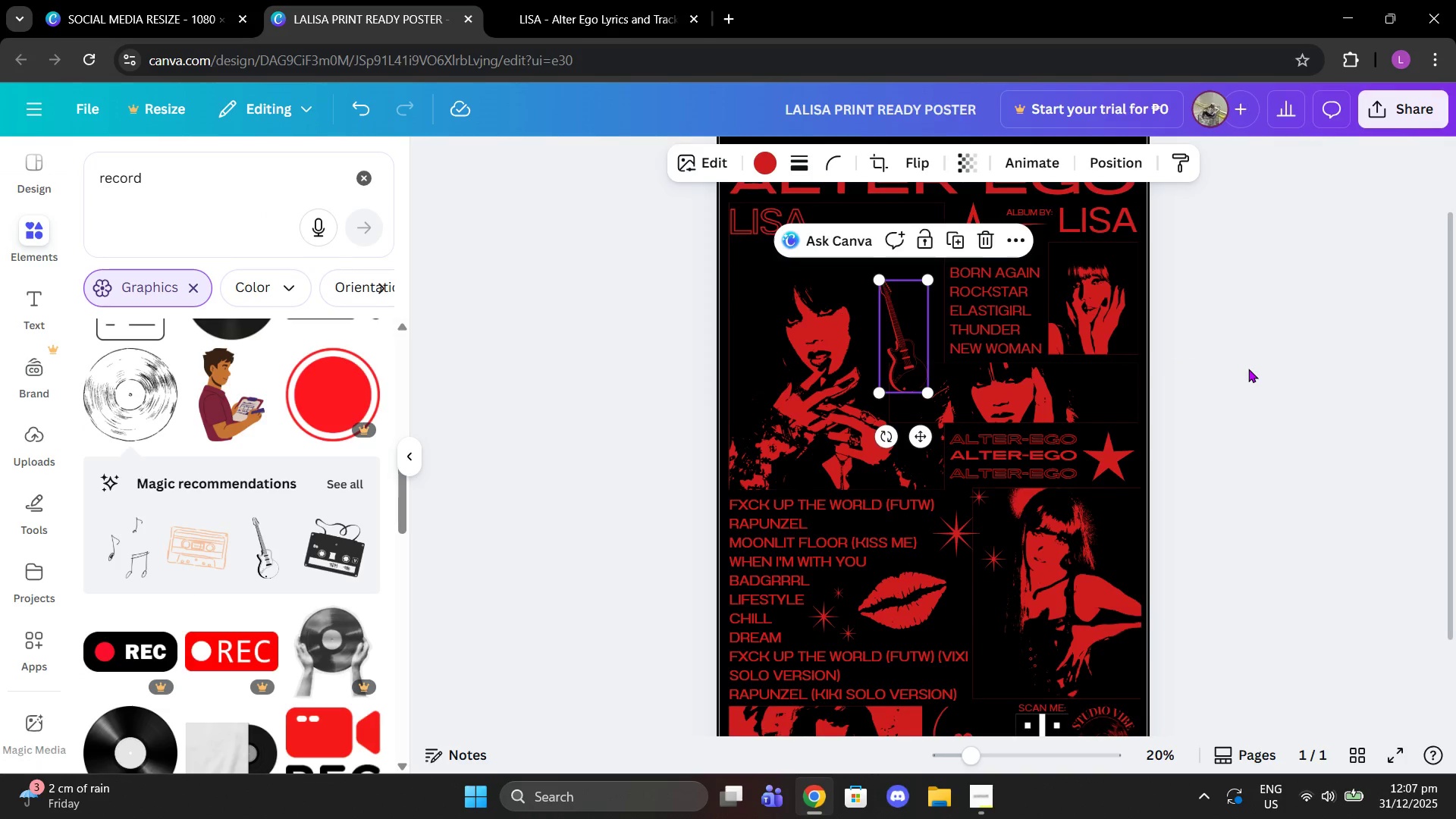 
scroll: coordinate [1248, 369], scroll_direction: up, amount: 1.0
 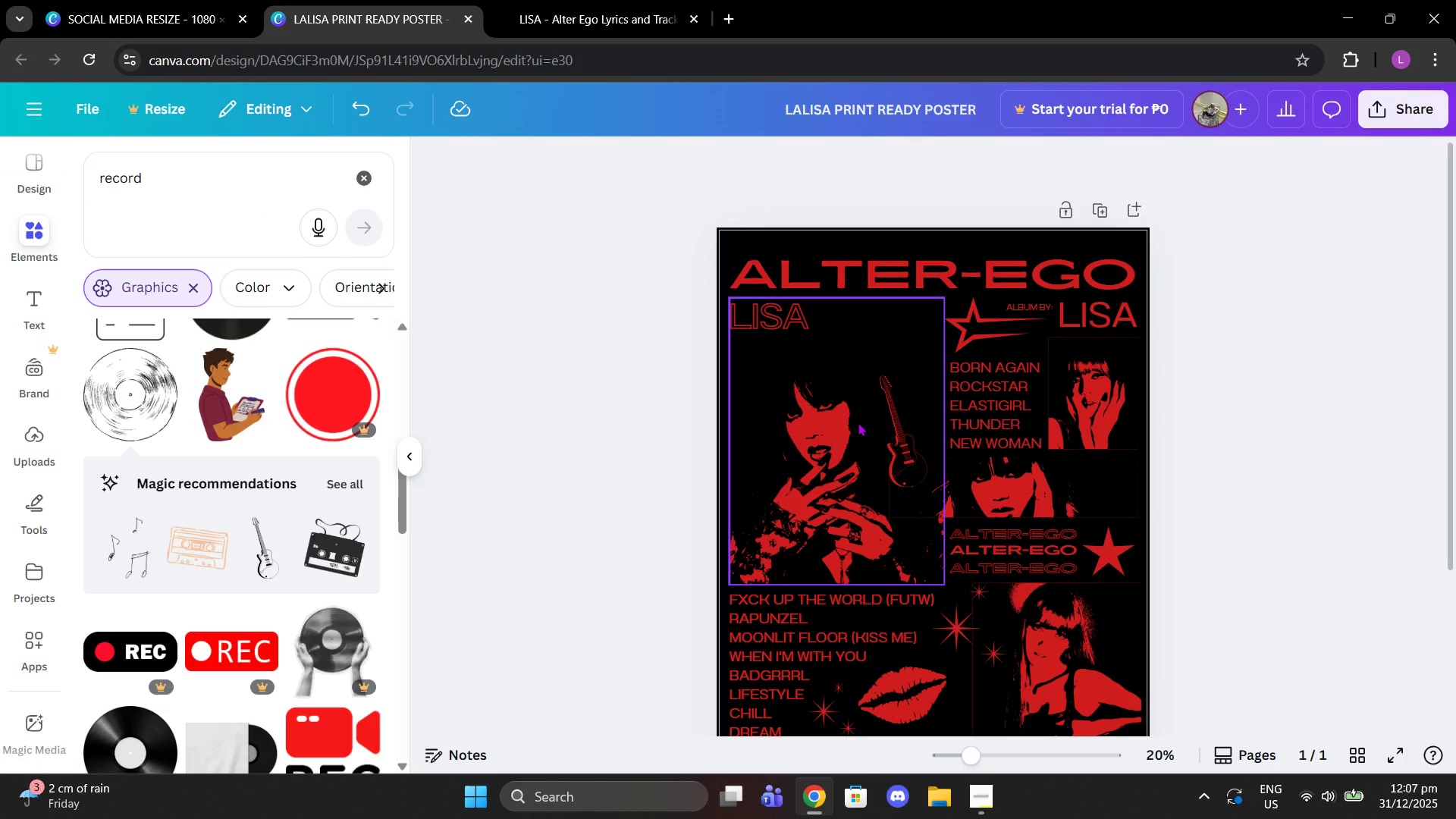 
left_click_drag(start_coordinate=[893, 431], to_coordinate=[910, 435])
 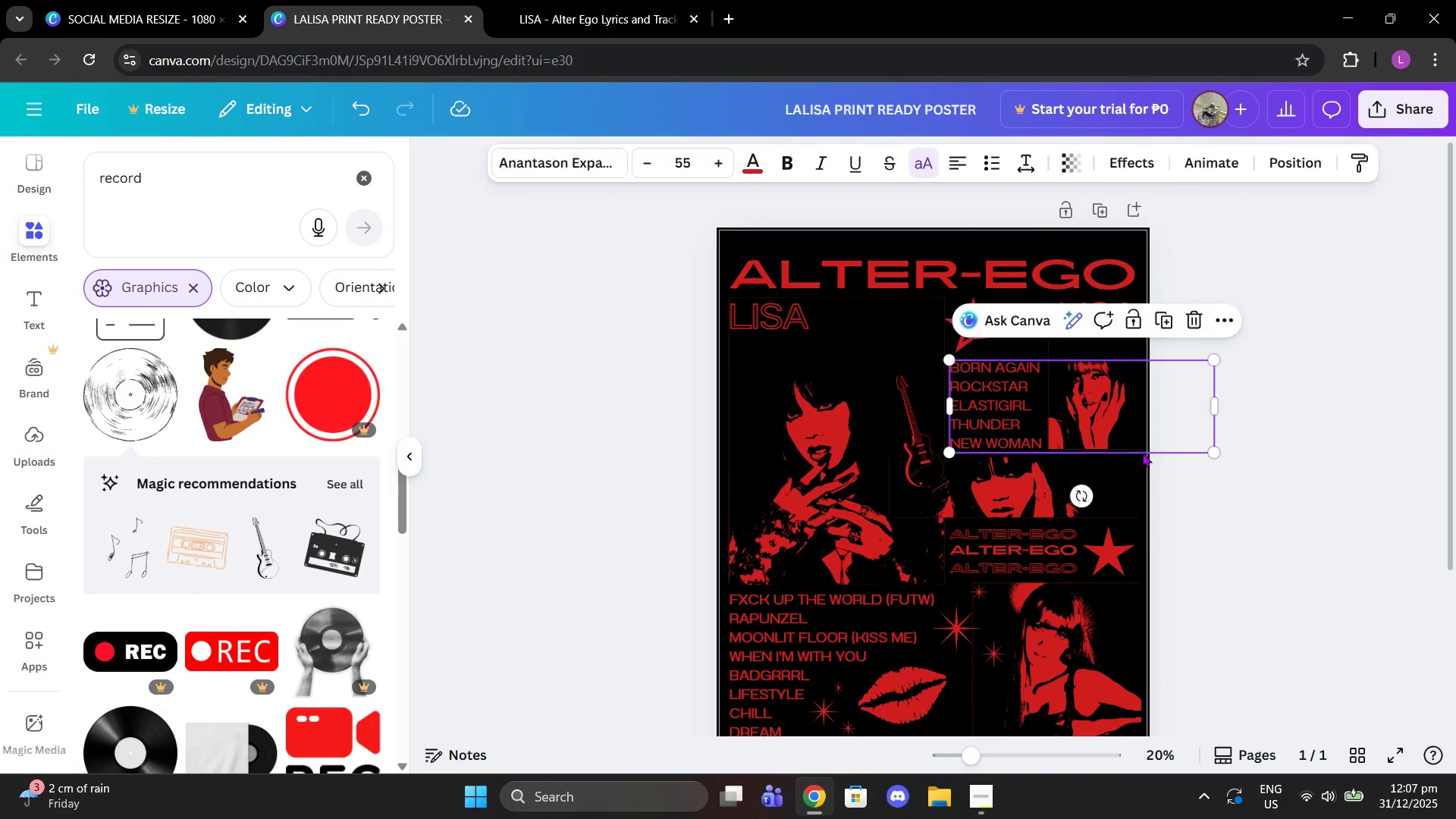 
left_click([1142, 453])
 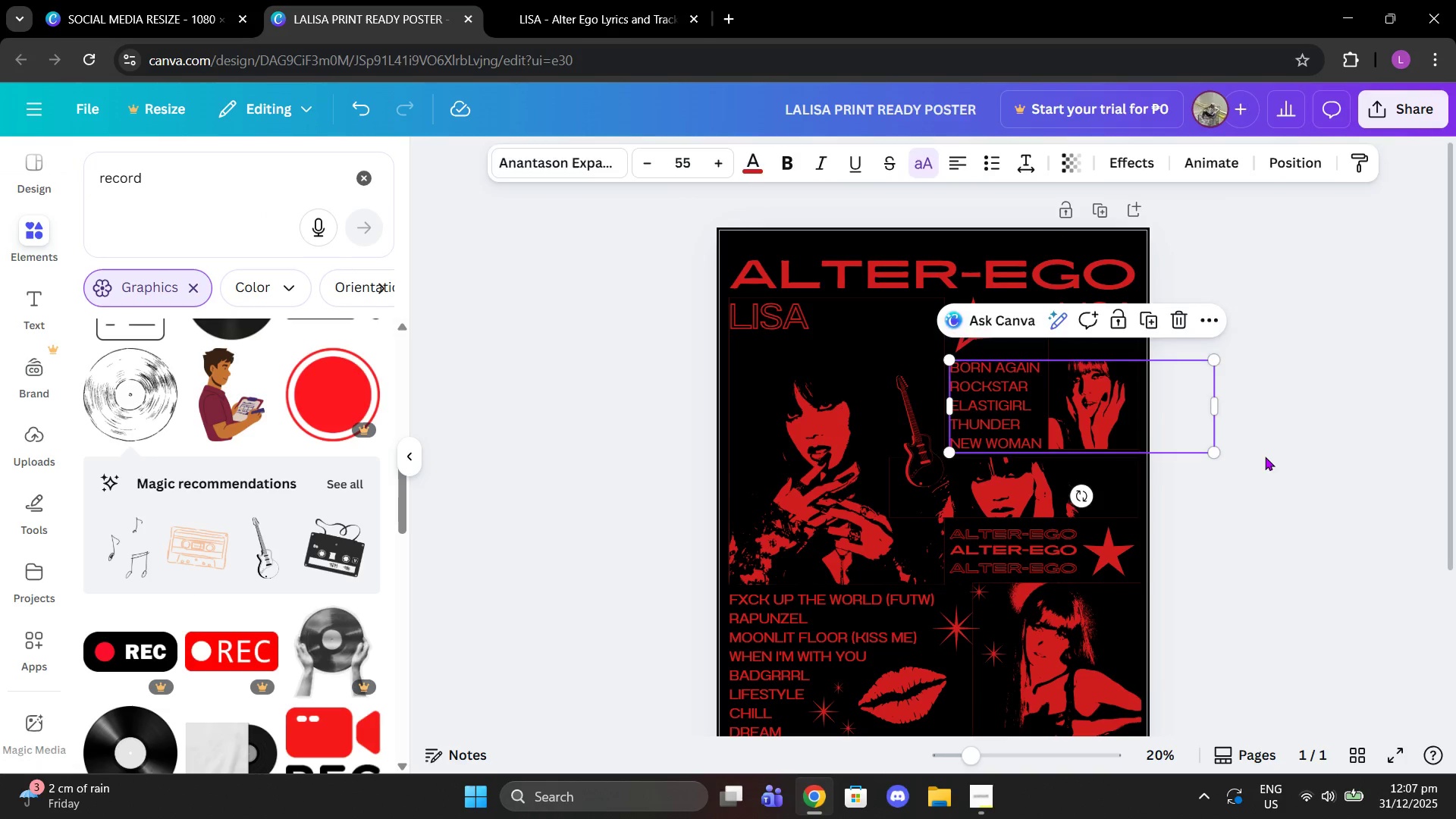 
left_click([1265, 457])
 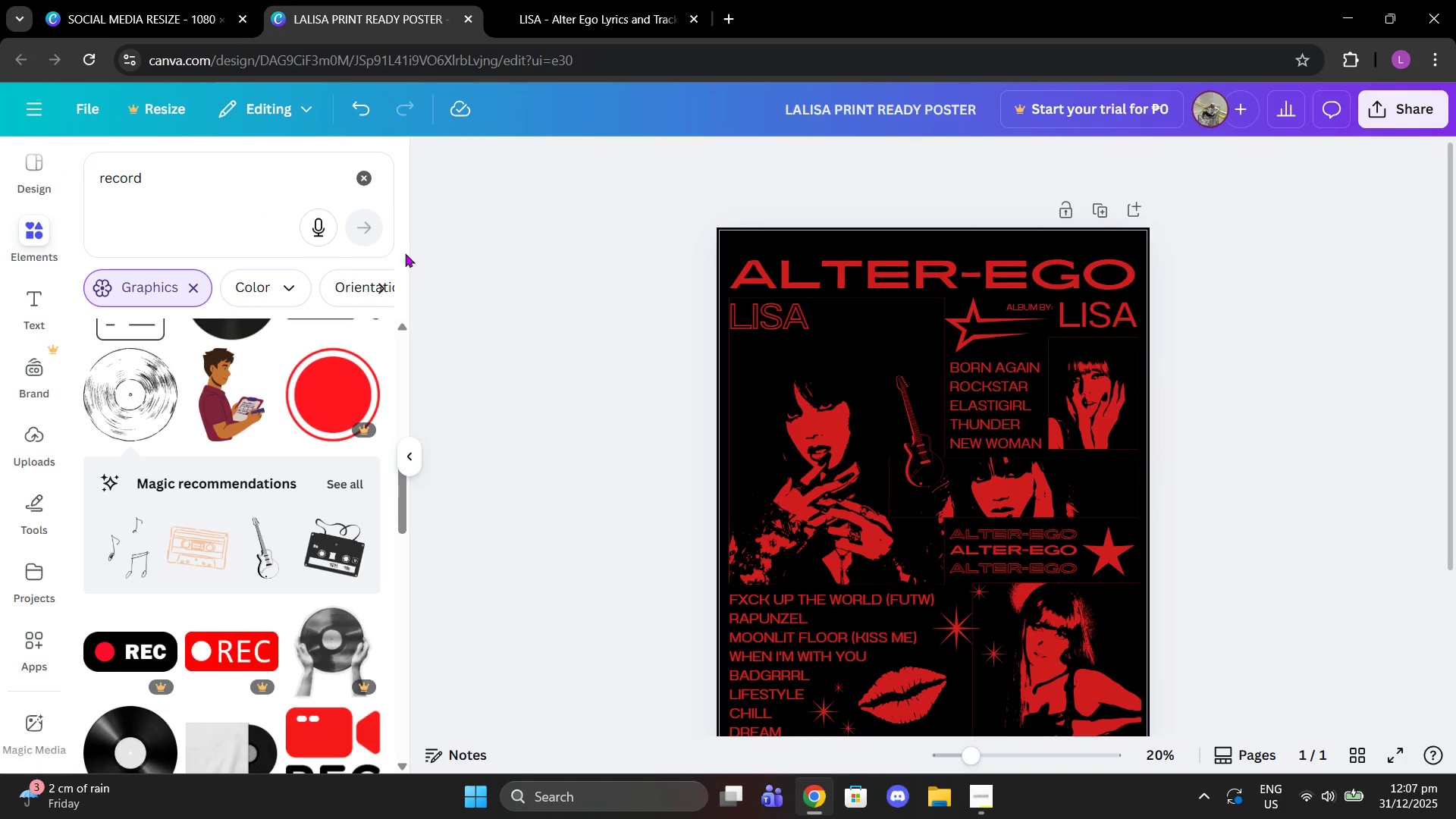 
left_click([371, 175])